 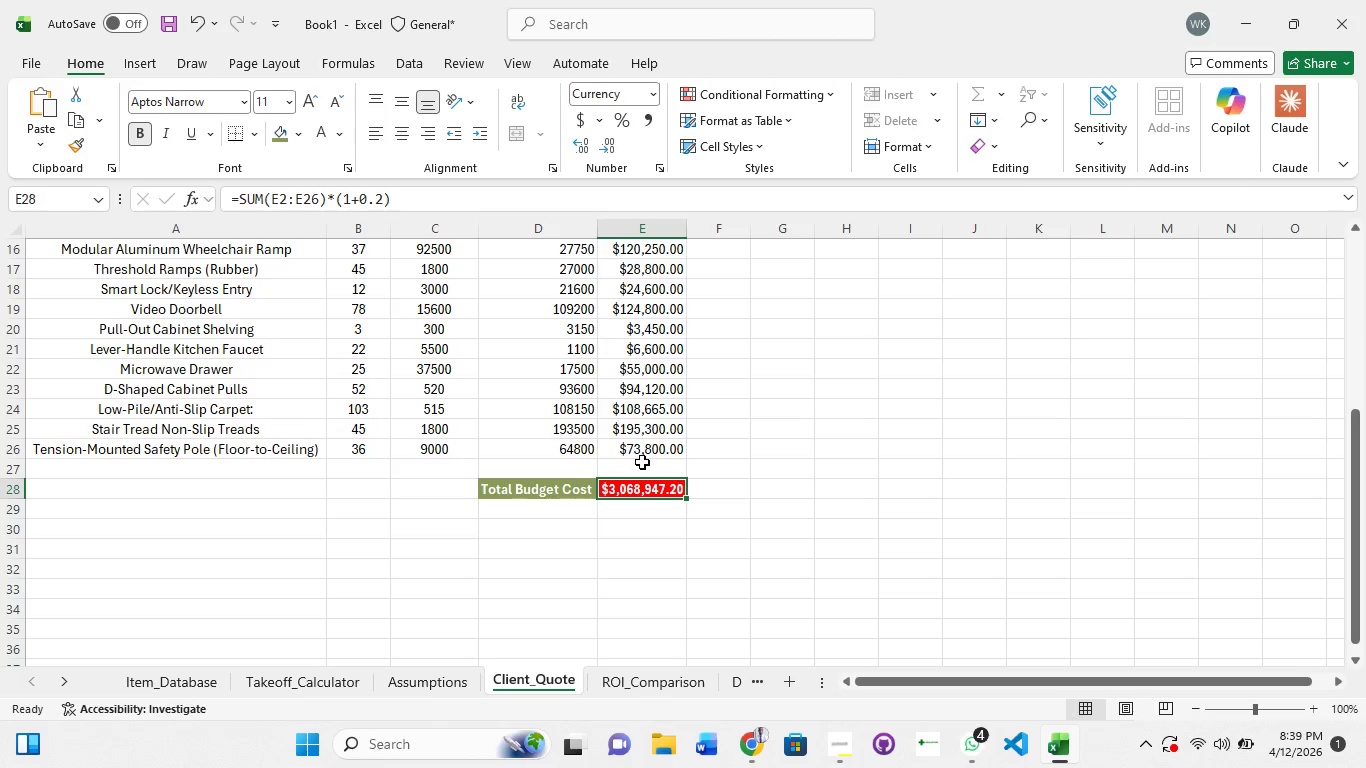 
scroll: coordinate [643, 407], scroll_direction: up, amount: 2.0
 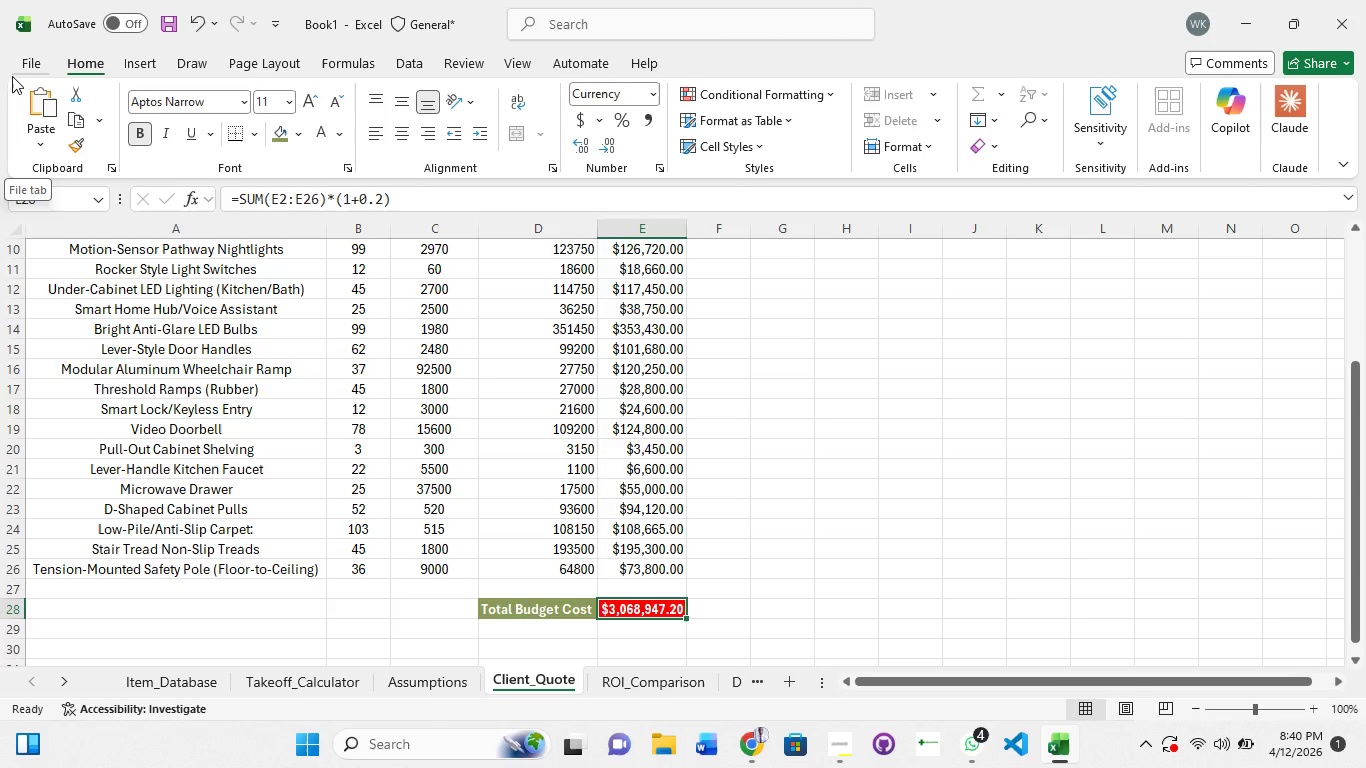 
wait(31.47)
 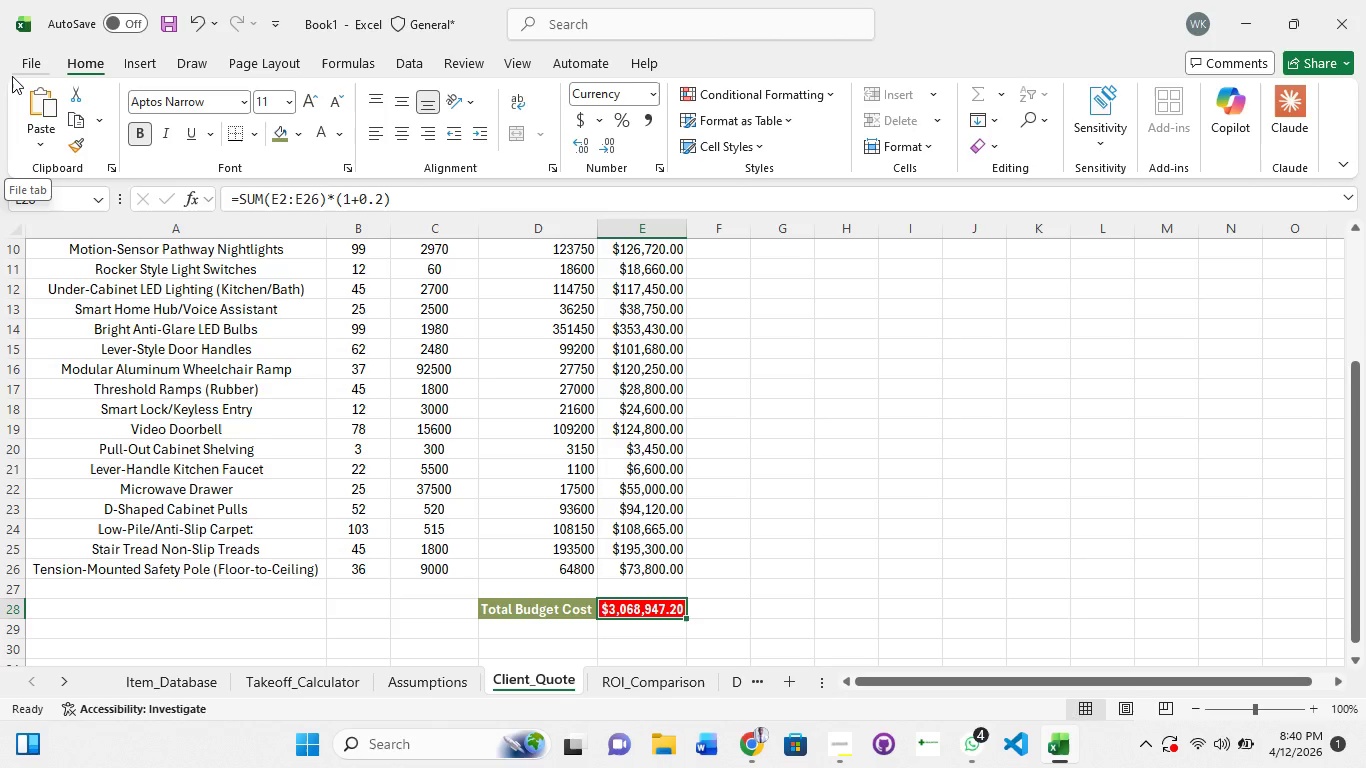 
left_click([659, 478])
 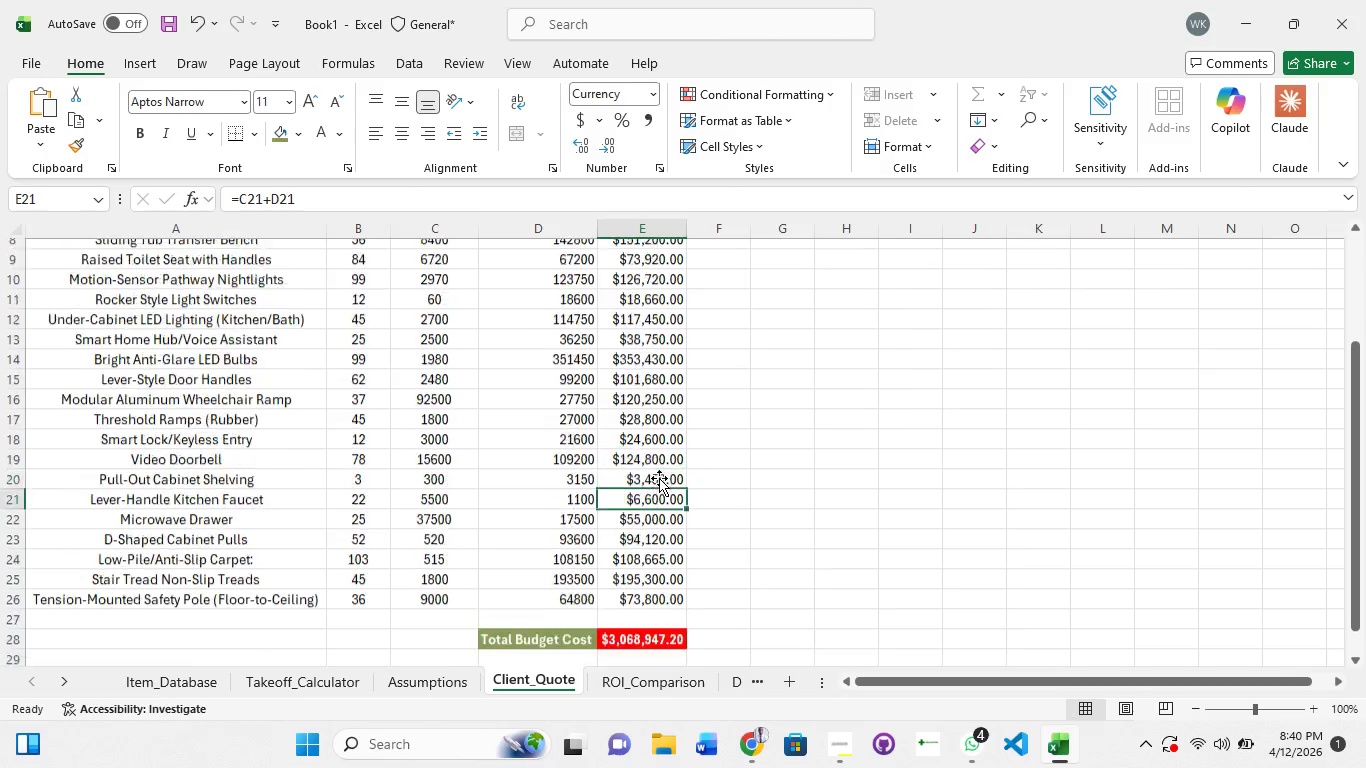 
scroll: coordinate [659, 478], scroll_direction: up, amount: 4.0
 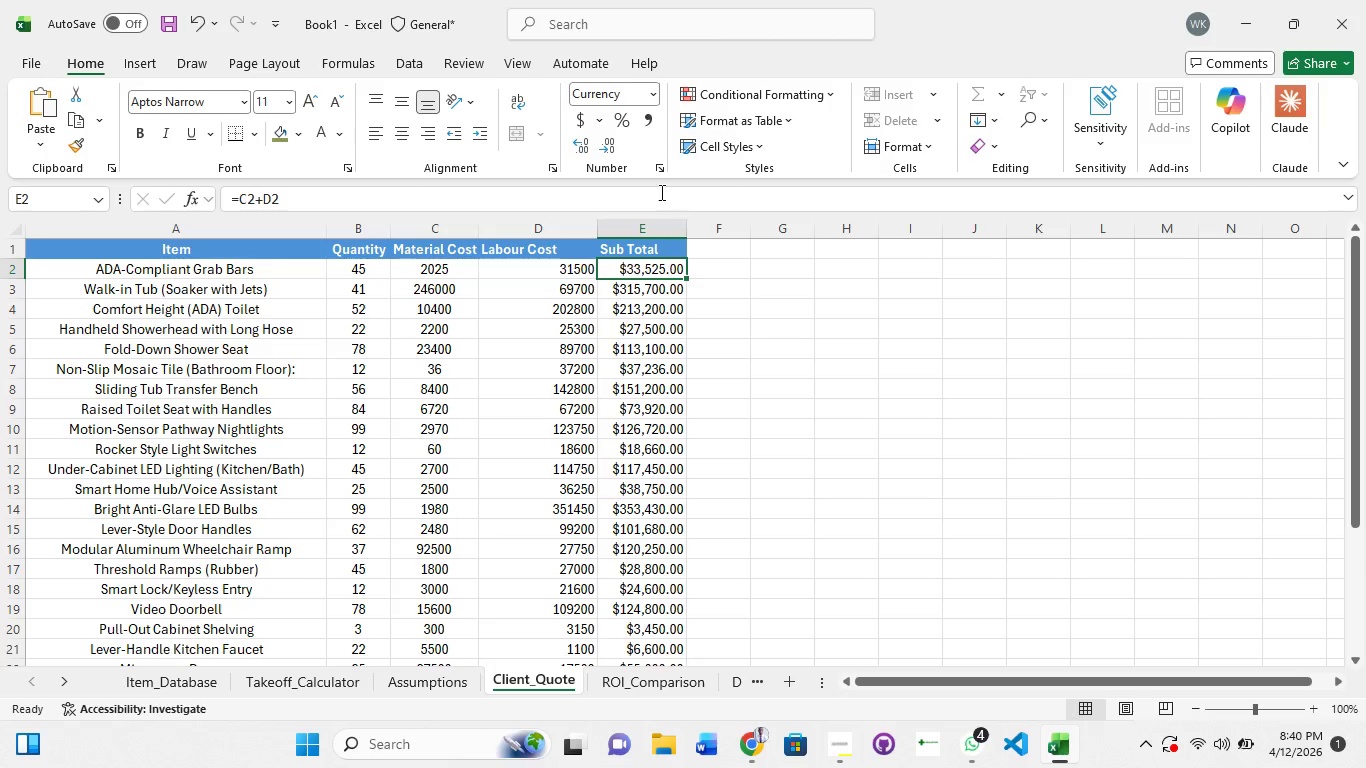 
left_click([747, 92])
 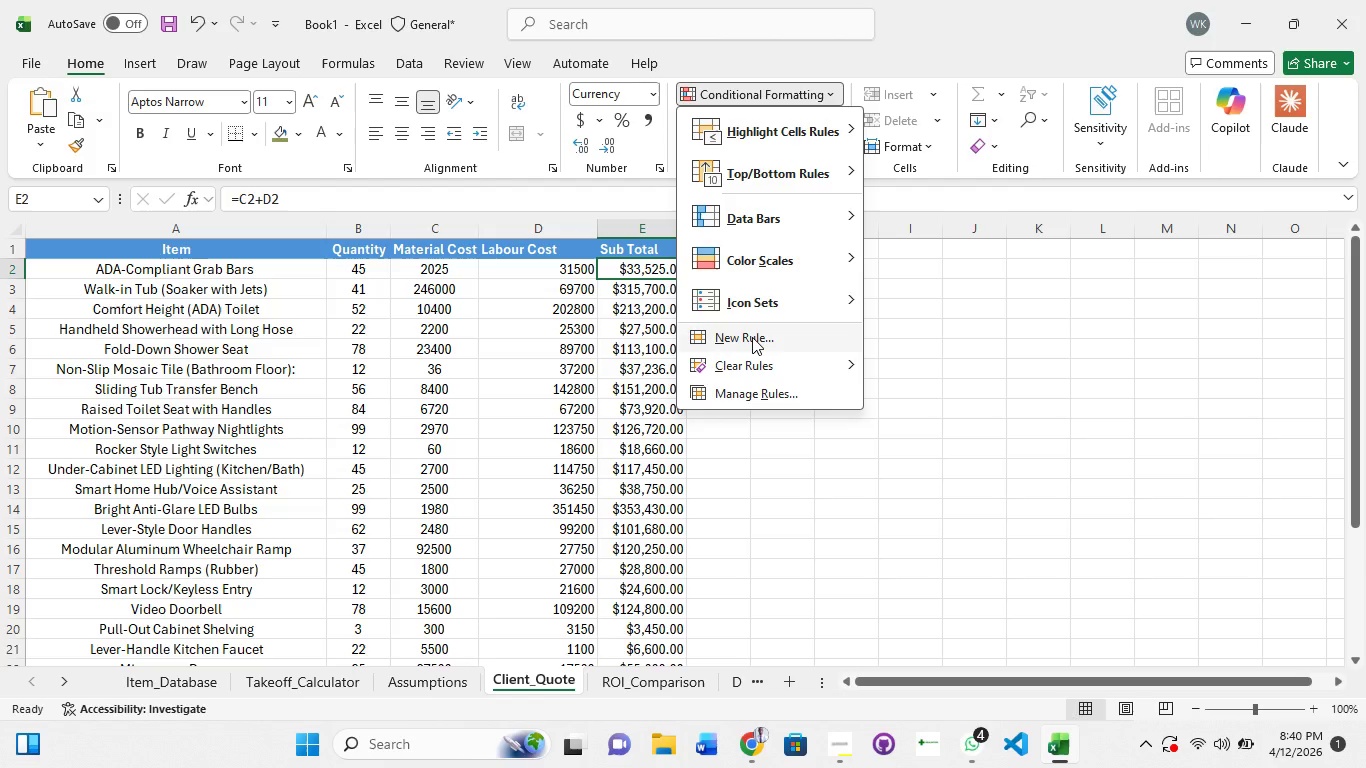 
wait(6.91)
 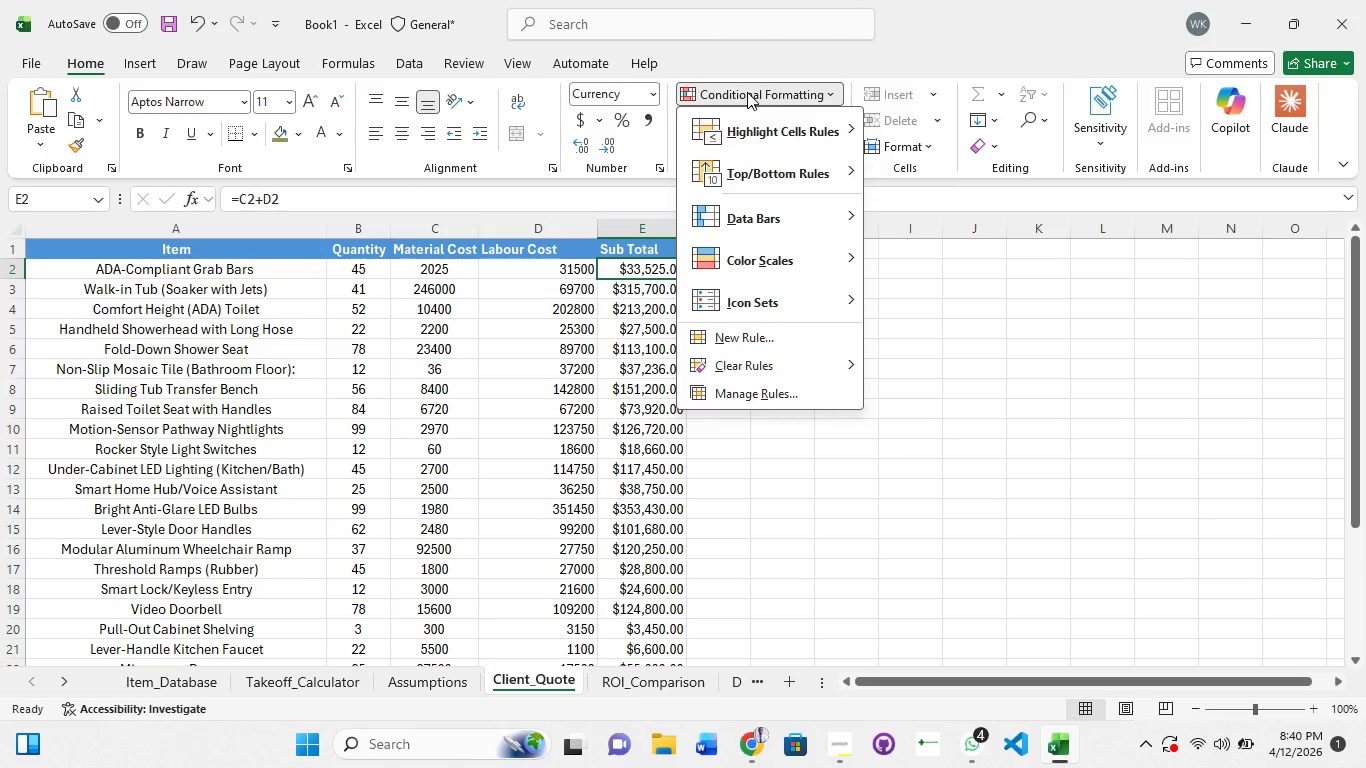 
left_click([758, 334])
 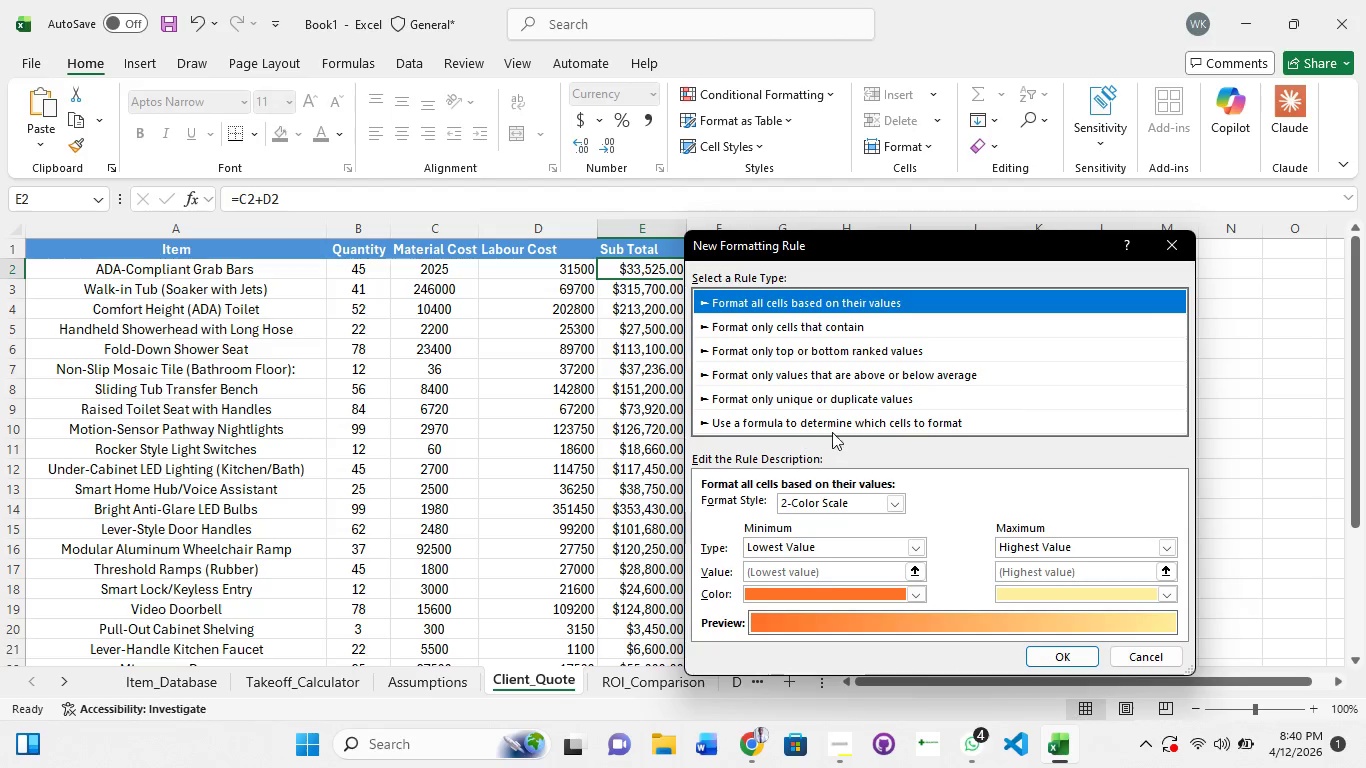 
left_click([836, 421])
 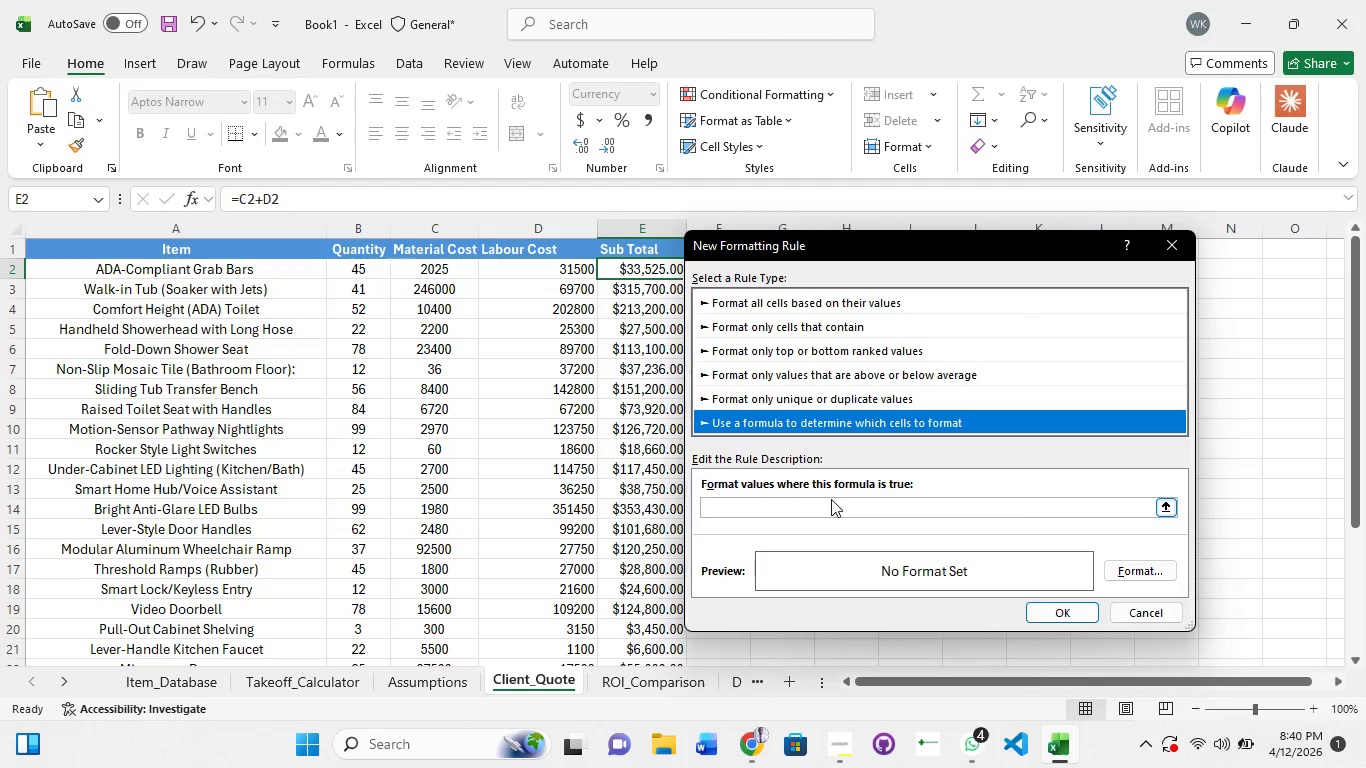 
left_click([831, 501])
 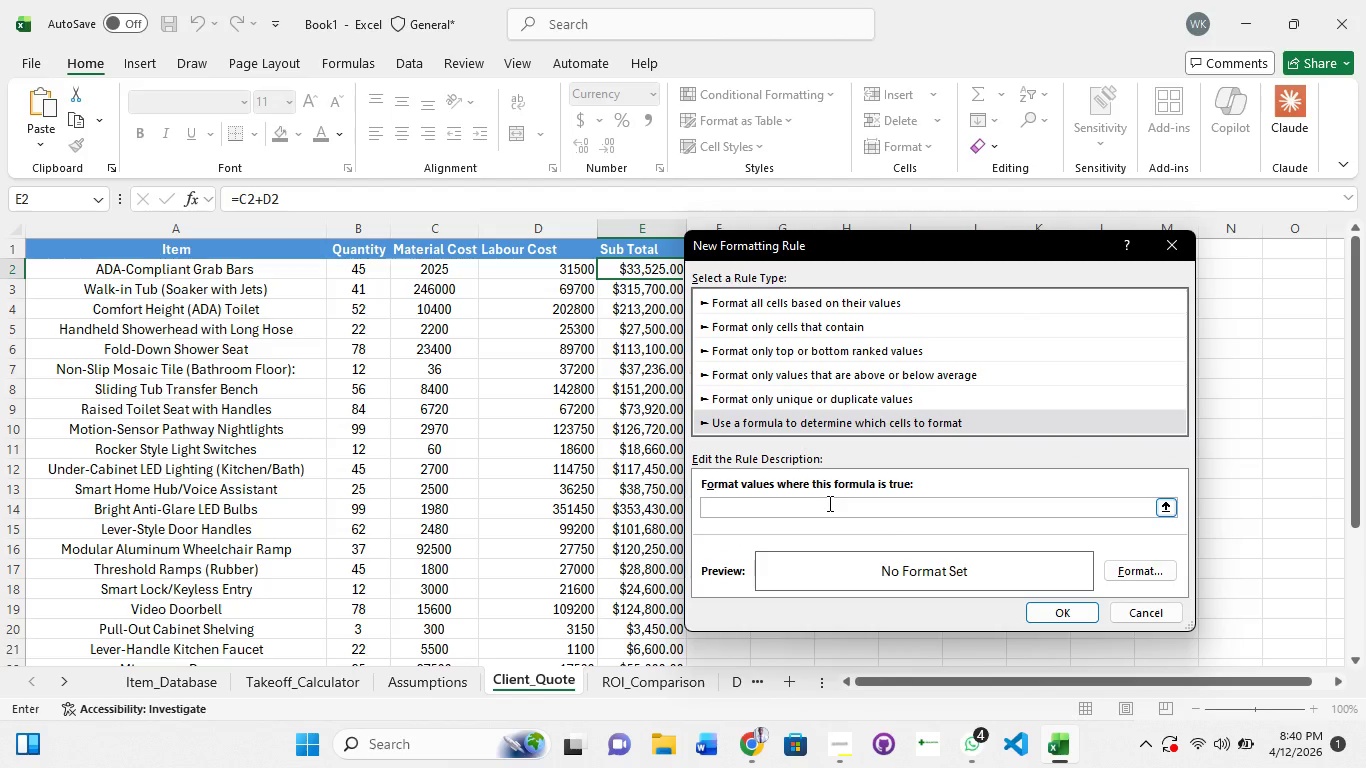 
type(=E2>)
 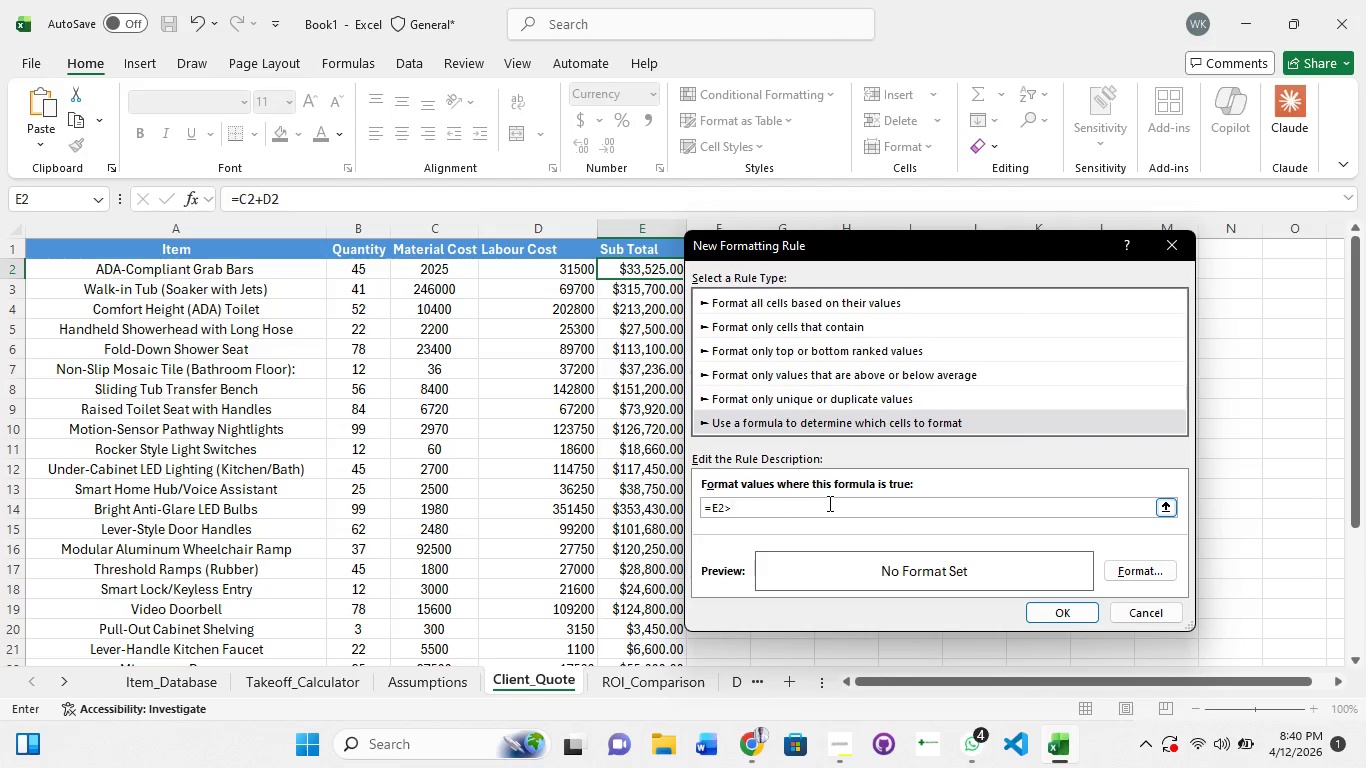 
wait(7.31)
 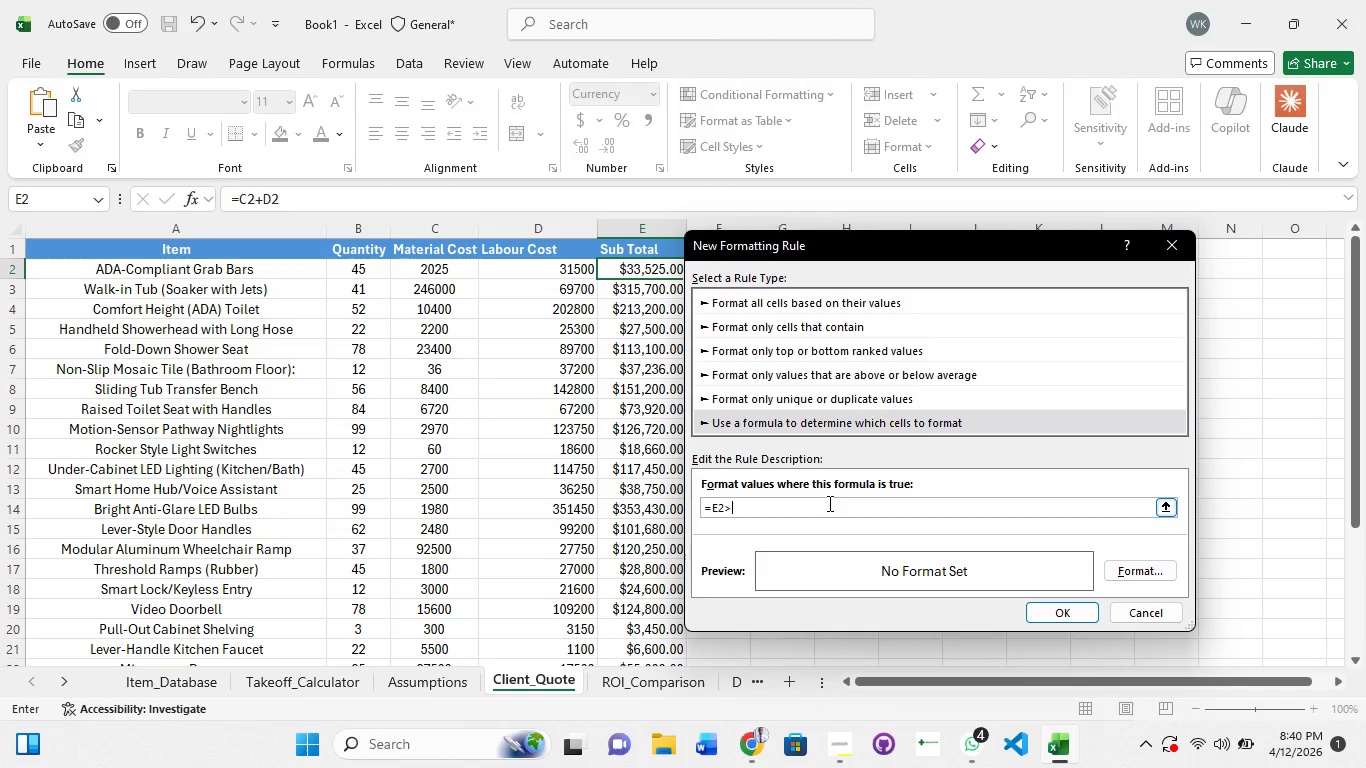 
hold_key(key=ShiftRight, duration=0.56)
 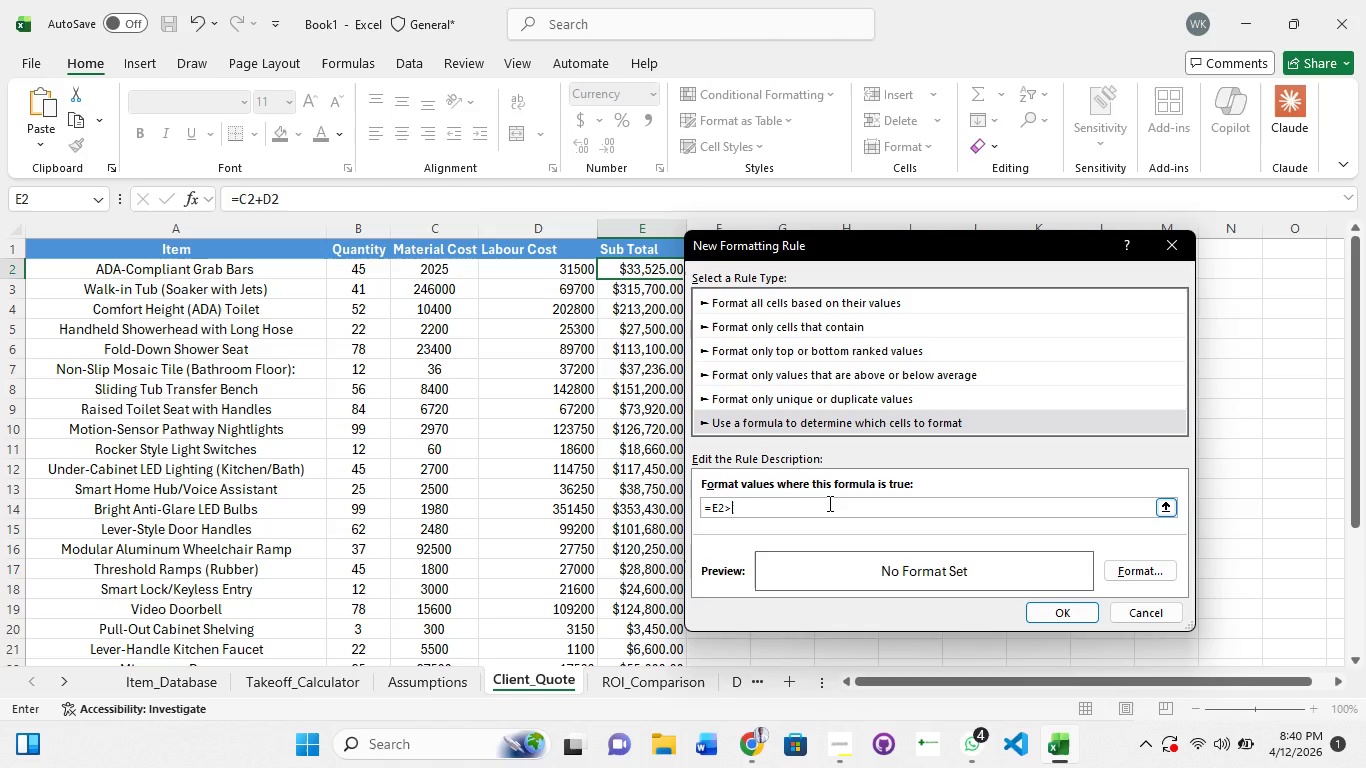 
hold_key(key=ShiftRight, duration=1.5)
 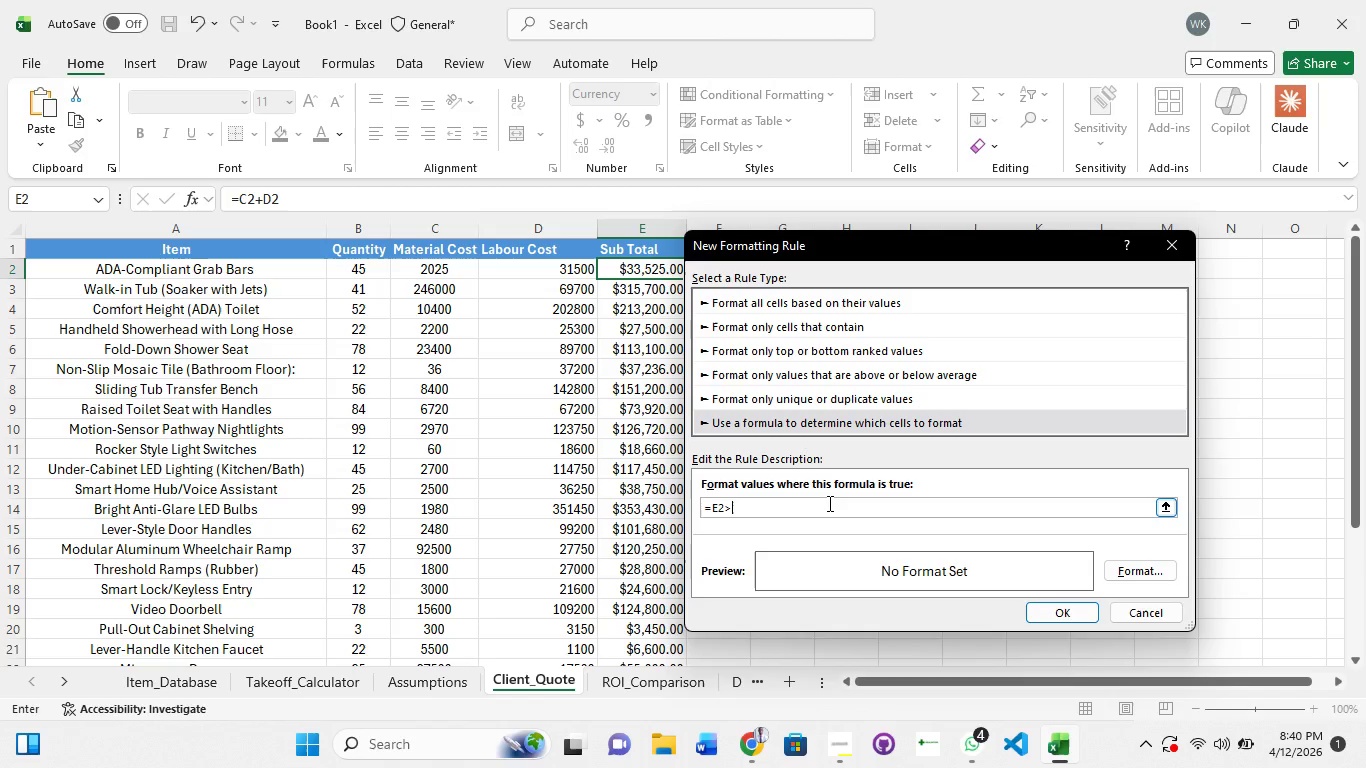 
type(Assumpto)
key(Backspace)
type(ions)
 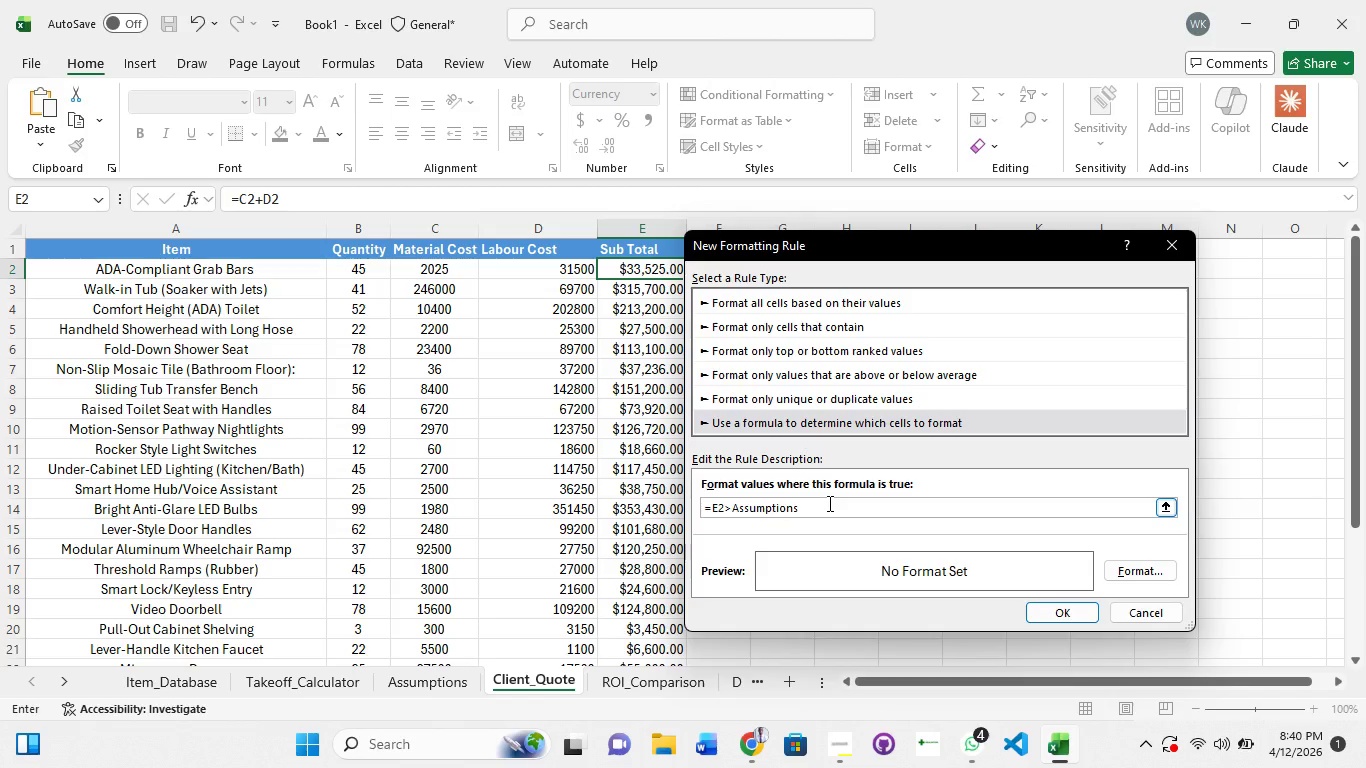 
type(!$B$5)
 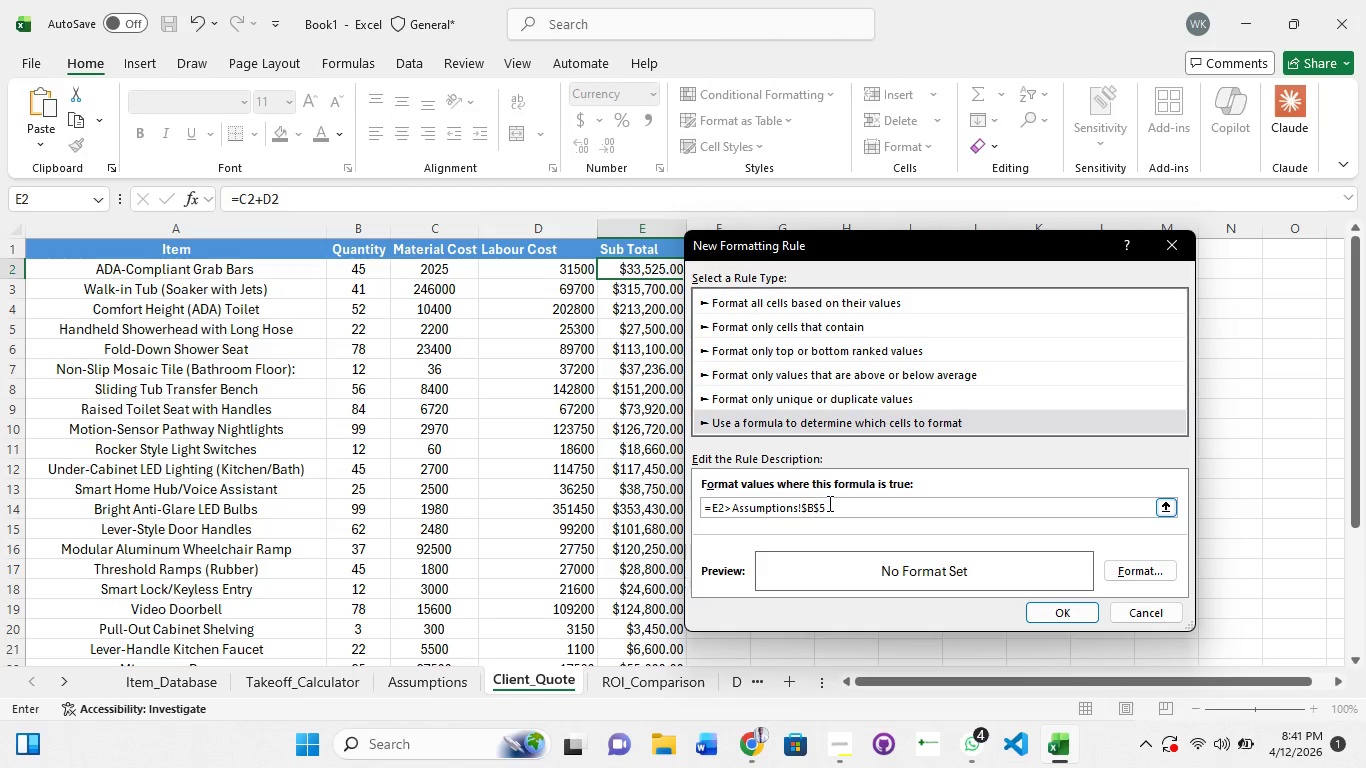 
left_click([1165, 575])
 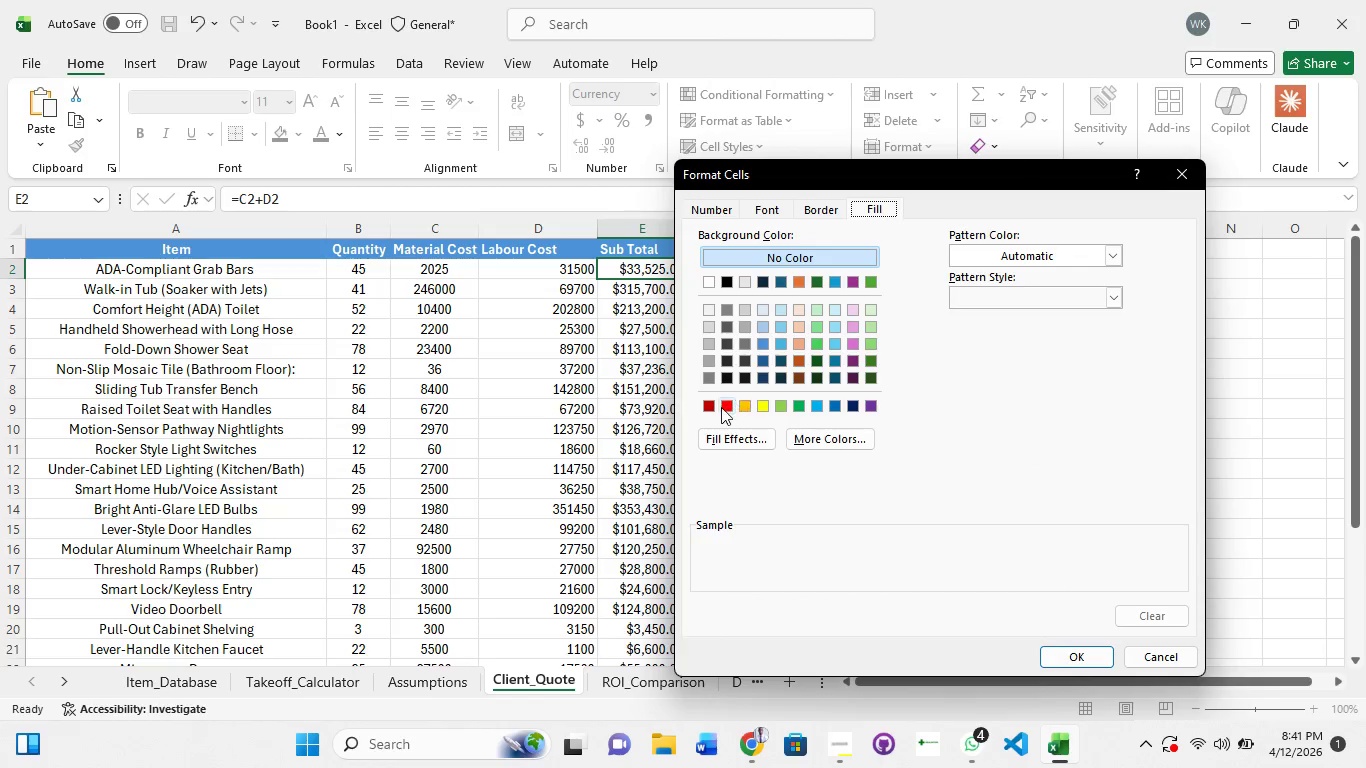 
left_click([720, 408])
 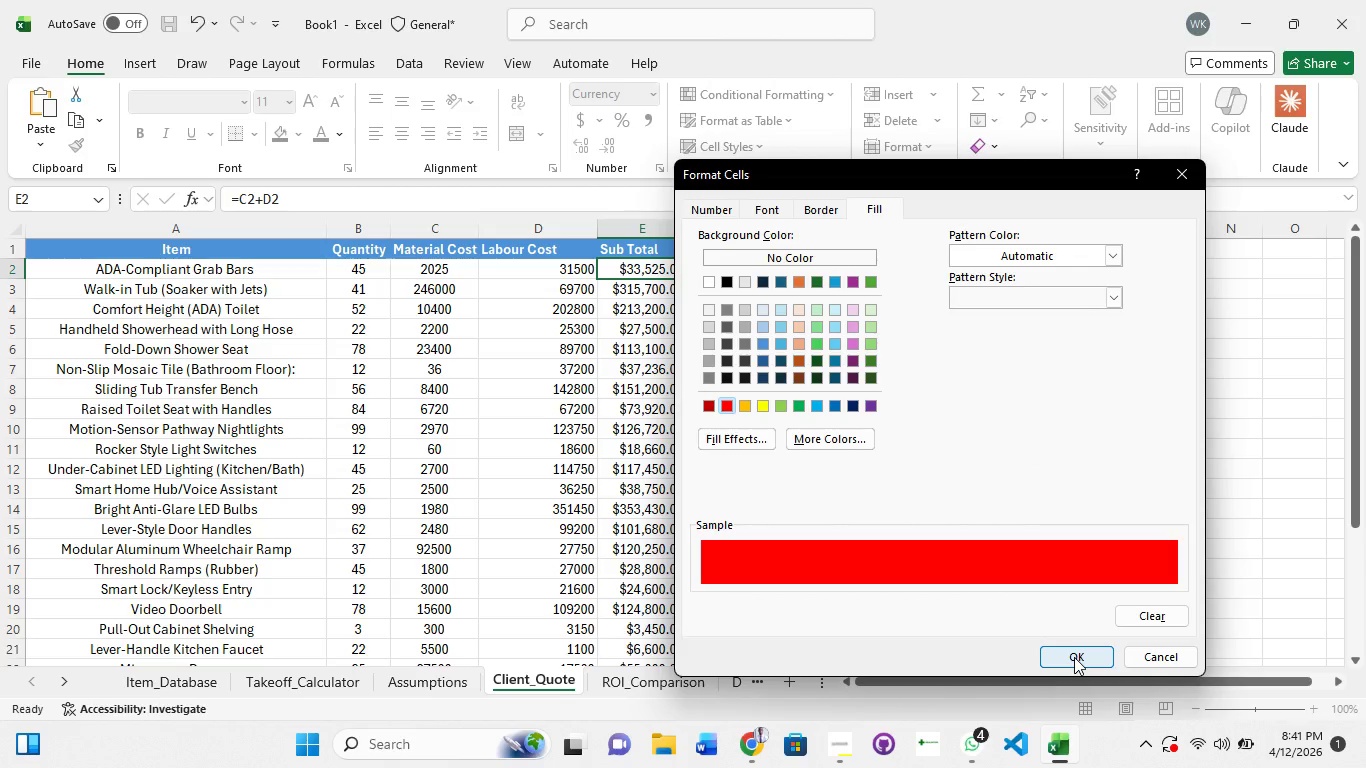 
left_click([1074, 655])
 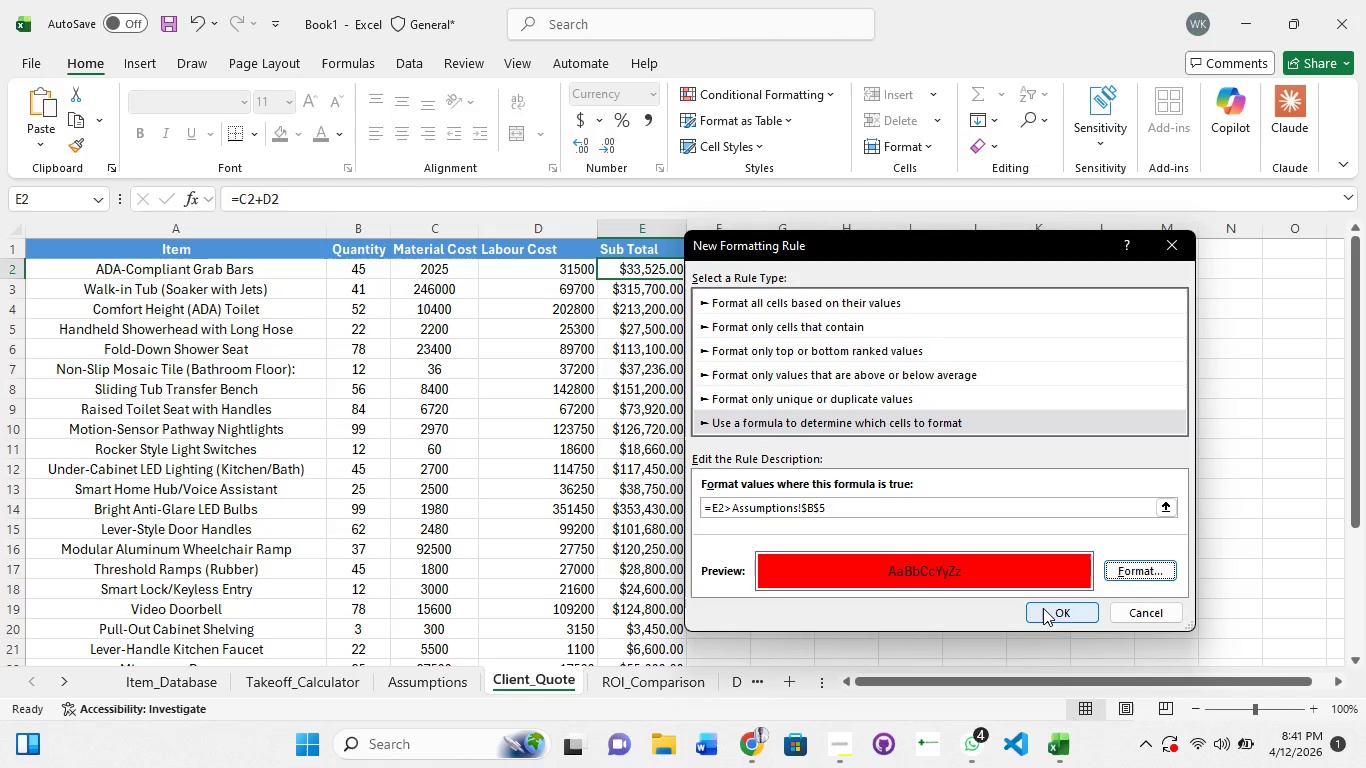 
left_click([1057, 615])
 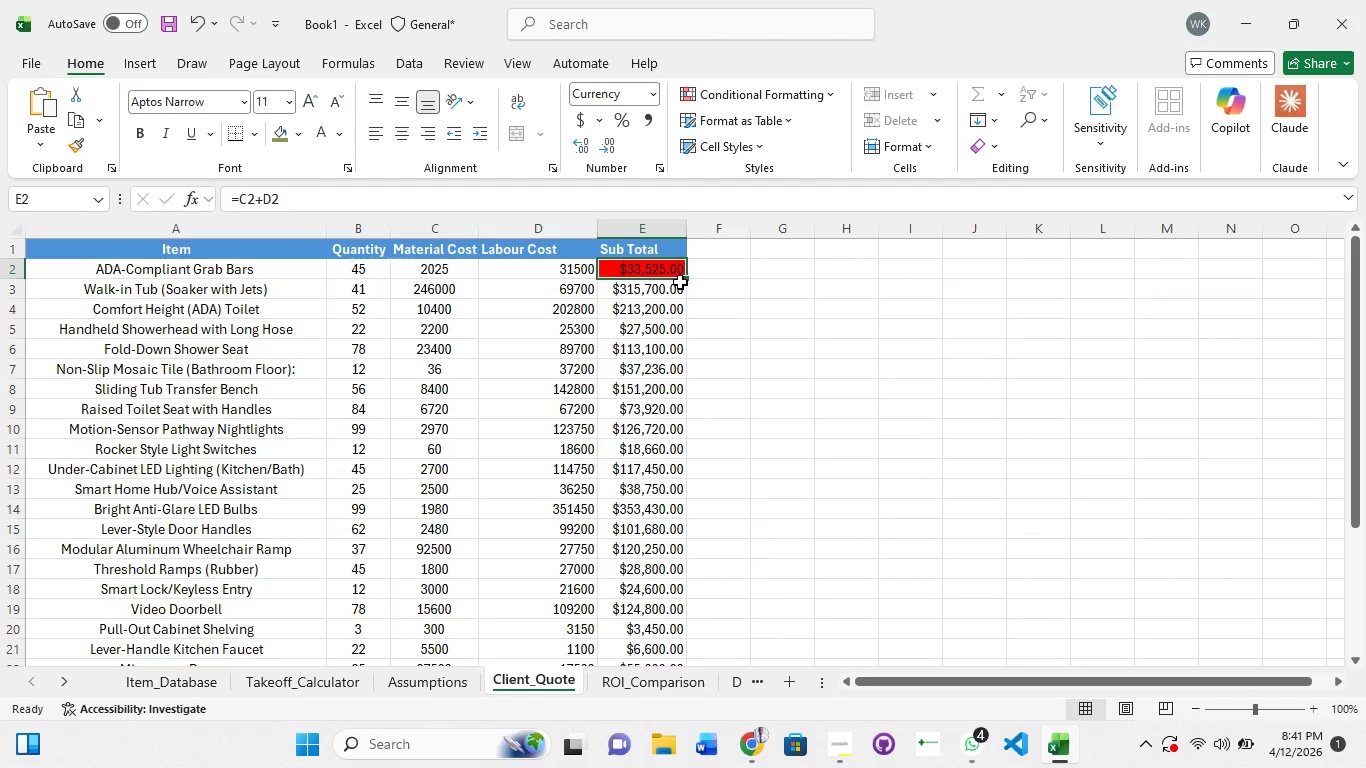 
left_click_drag(start_coordinate=[682, 279], to_coordinate=[685, 452])
 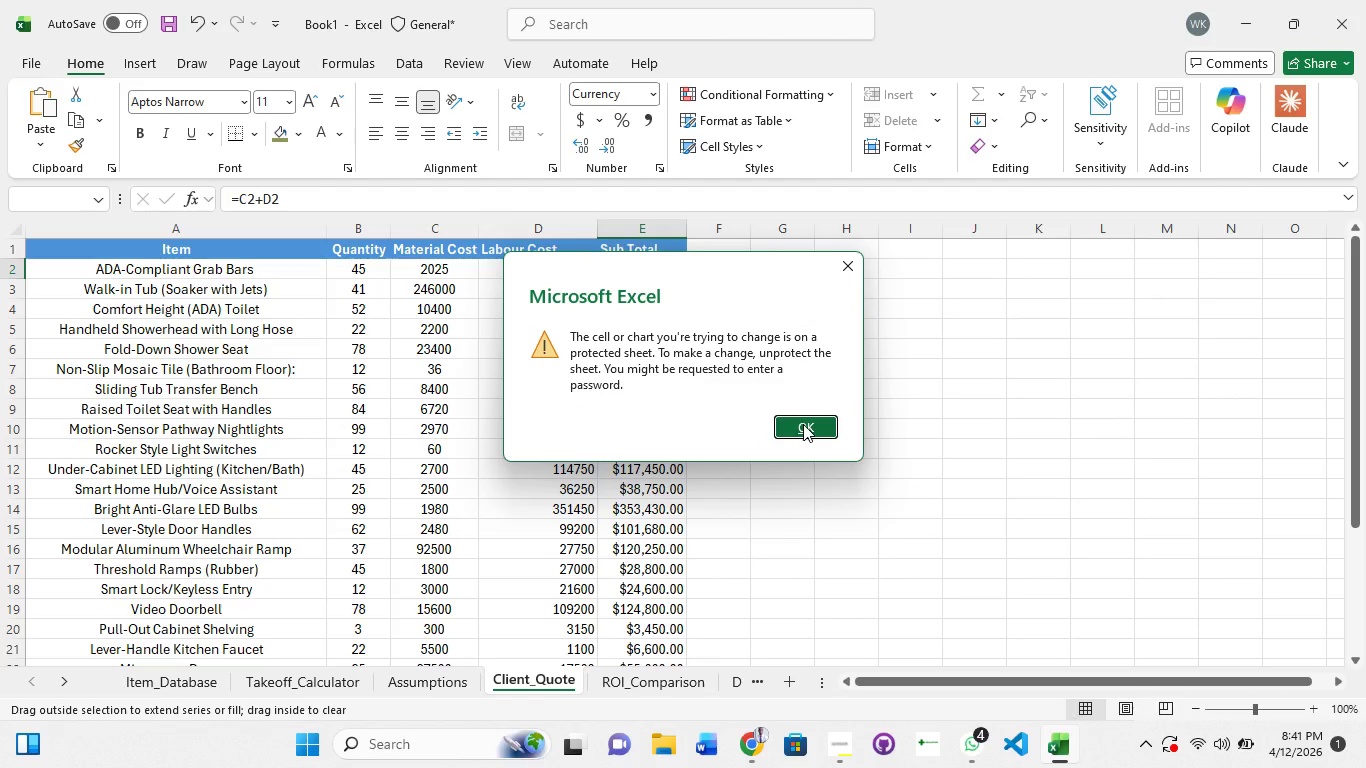 
wait(6.64)
 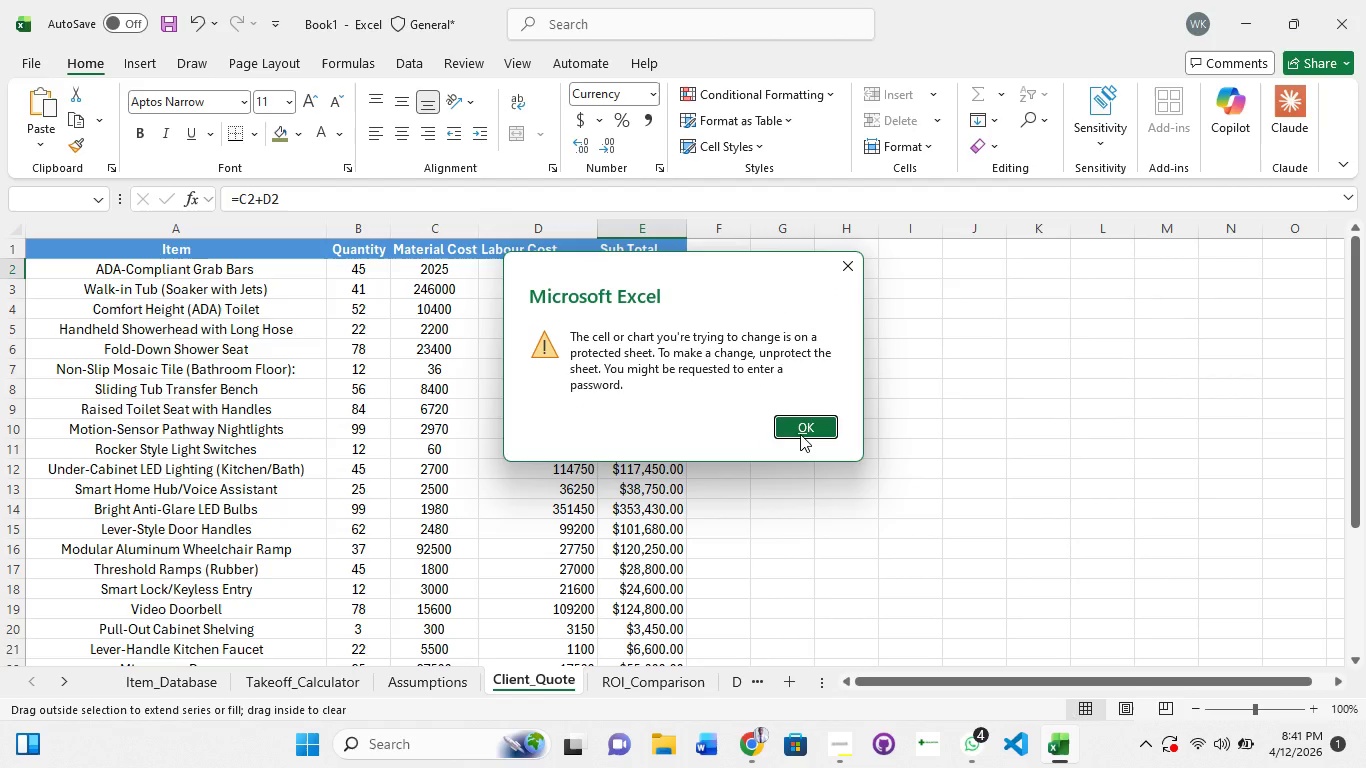 
left_click([803, 424])
 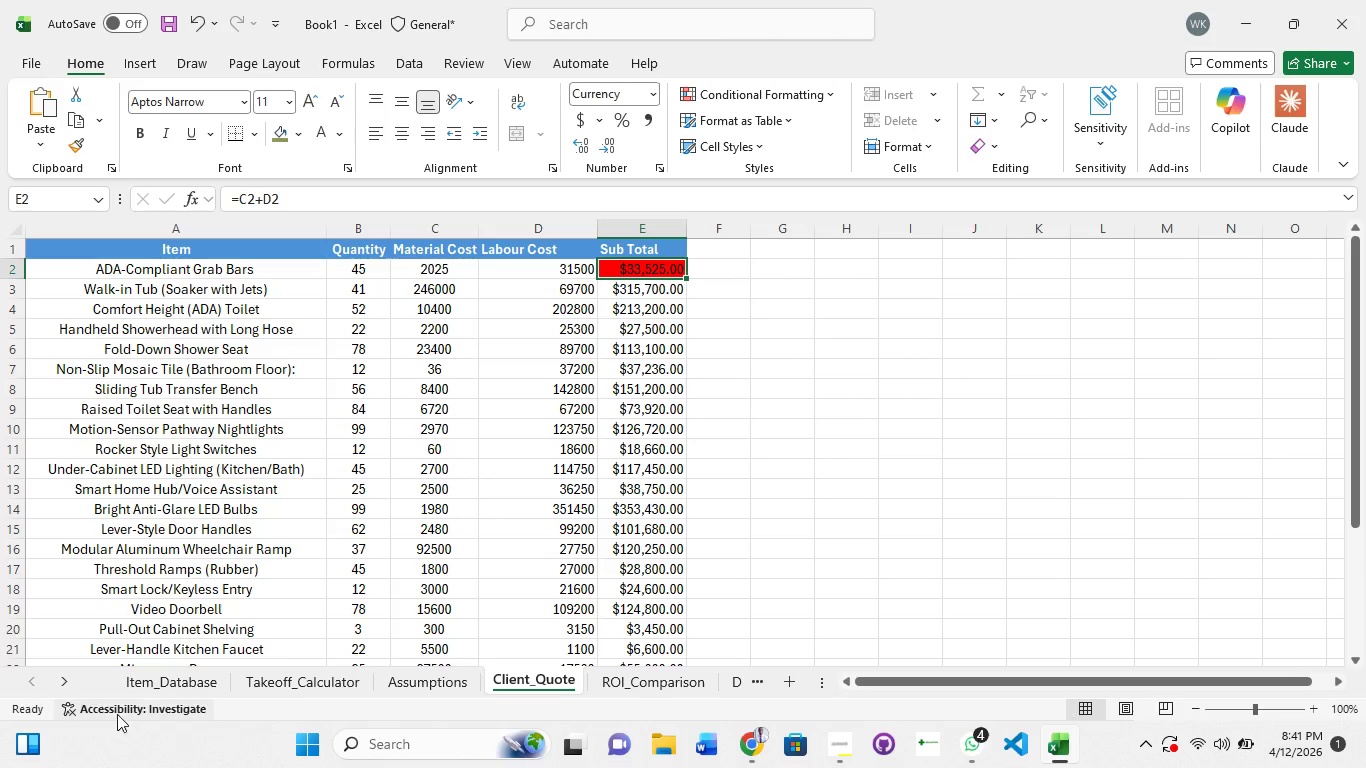 
left_click([114, 703])
 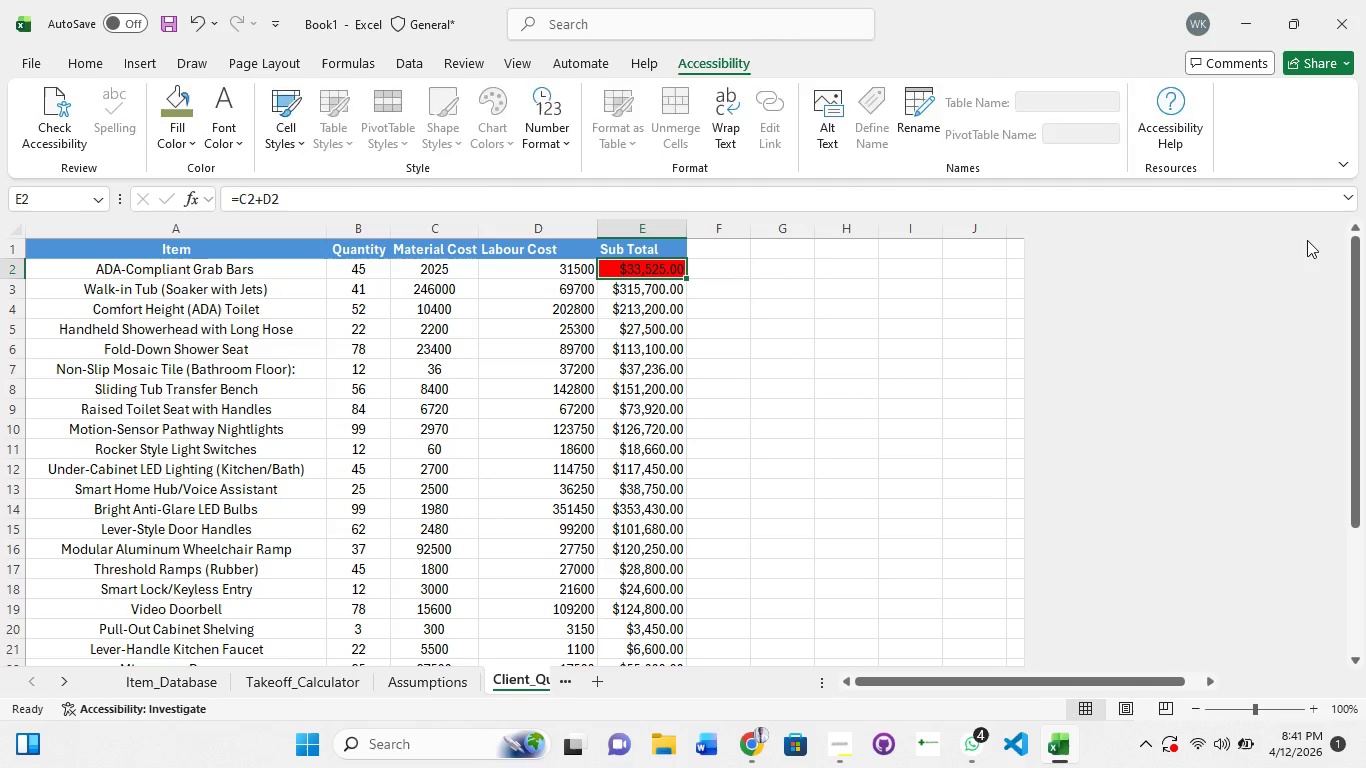 
wait(6.16)
 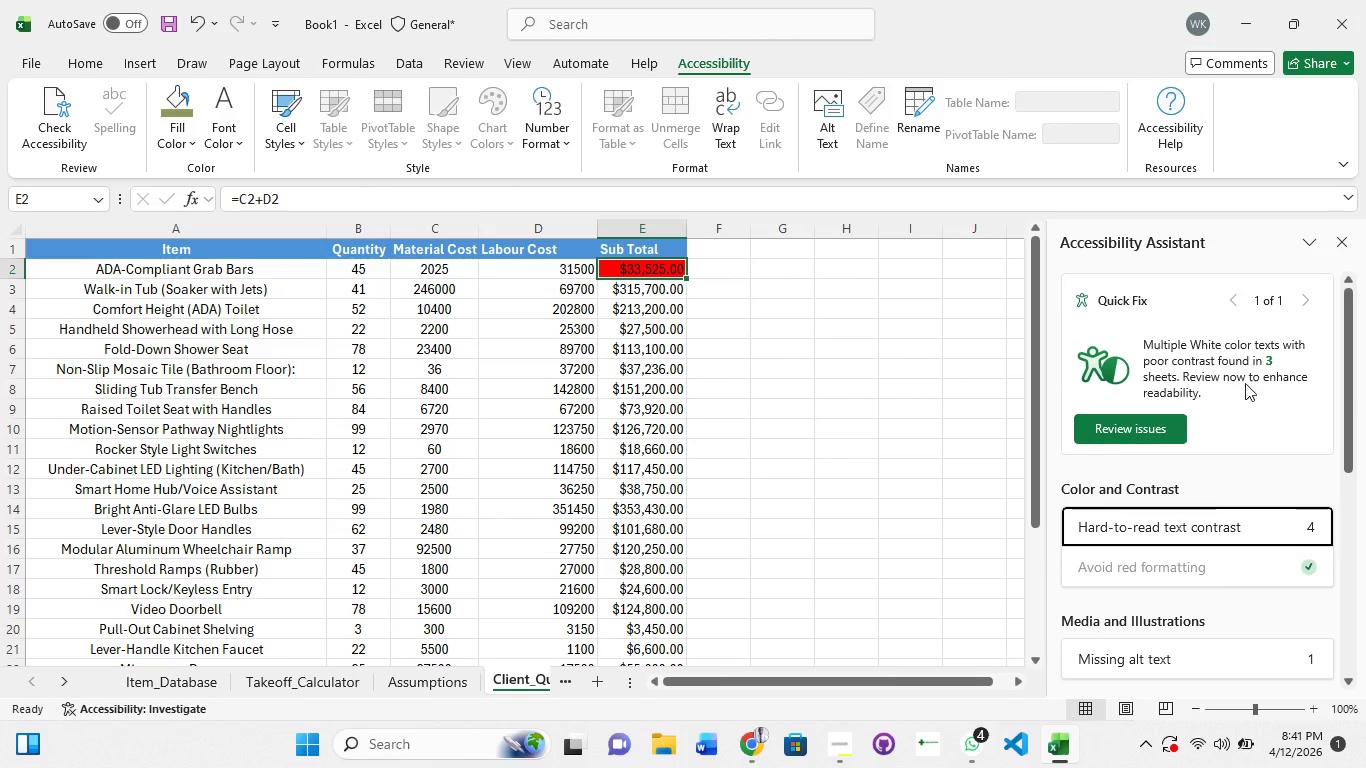 
left_click_drag(start_coordinate=[685, 278], to_coordinate=[660, 435])
 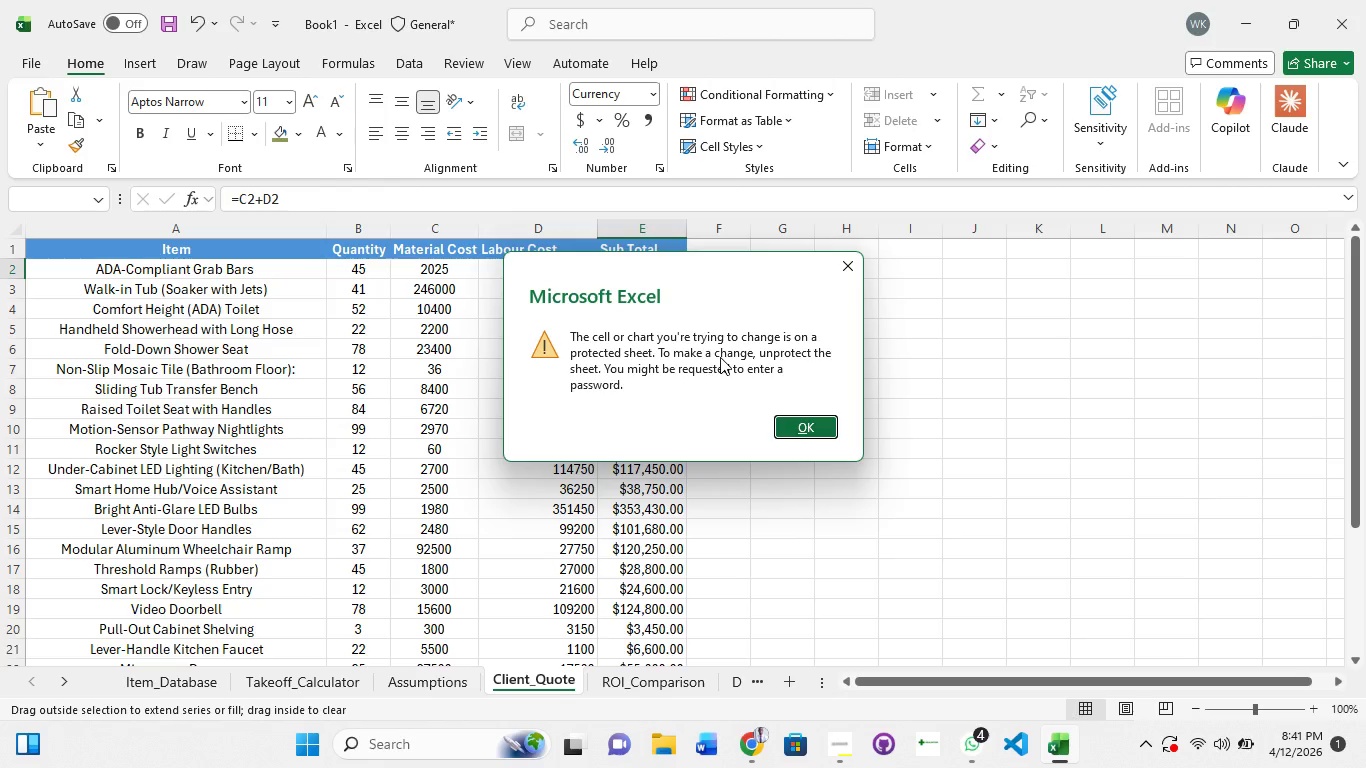 
left_click([810, 428])
 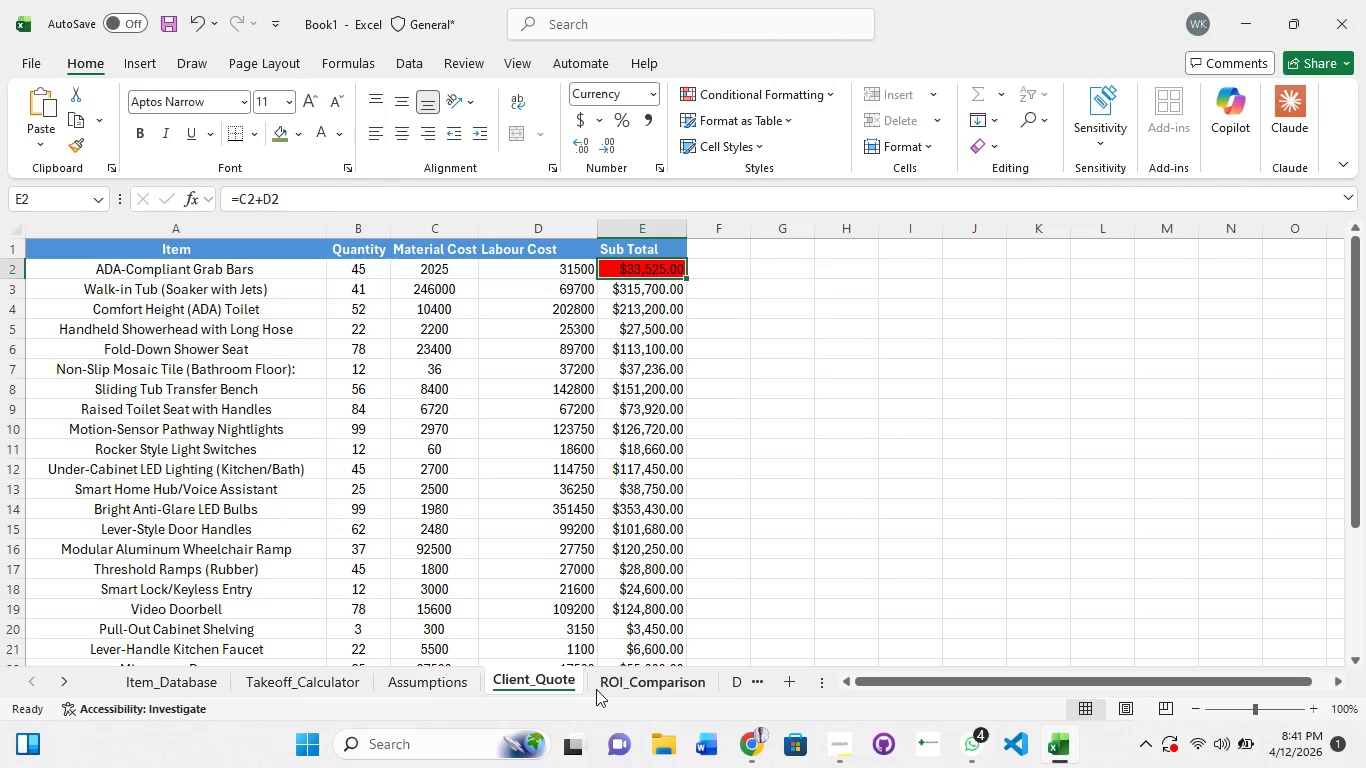 
left_click([614, 691])
 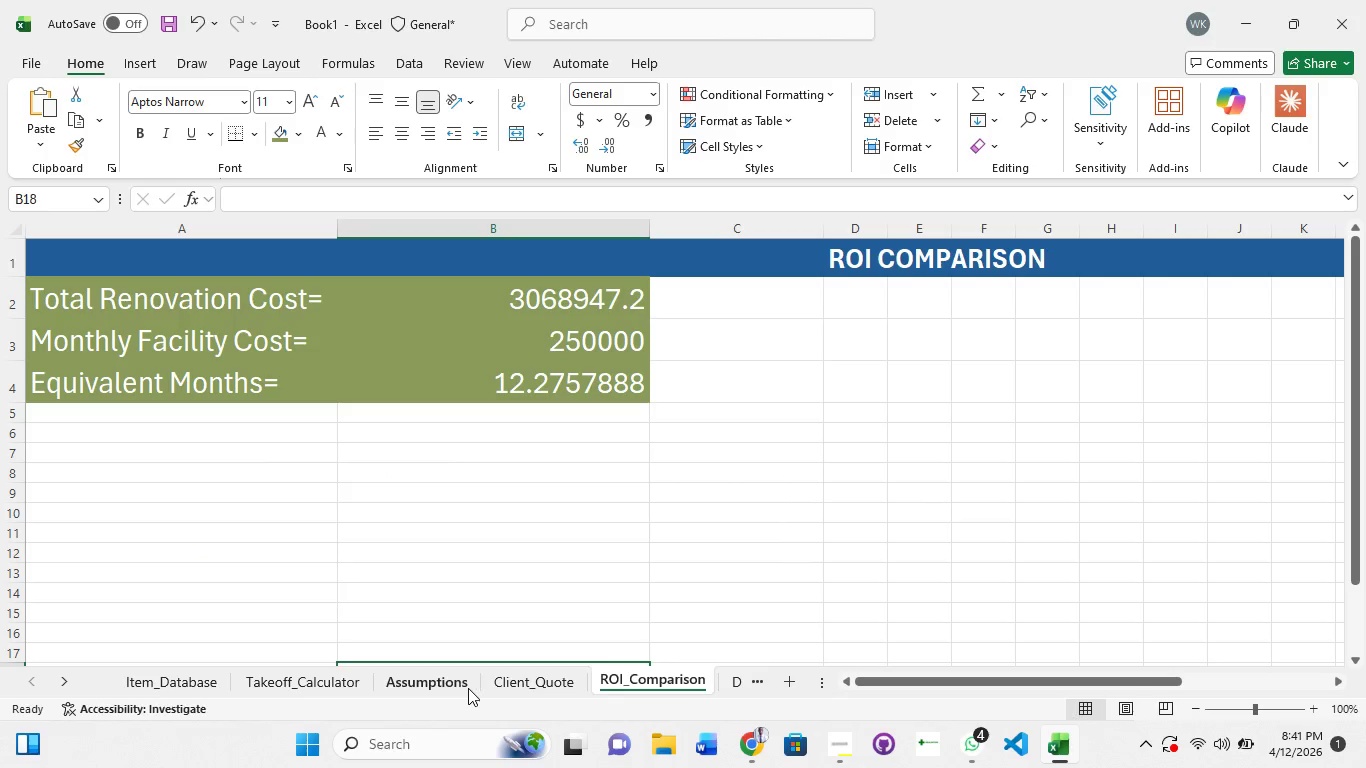 
left_click([448, 680])
 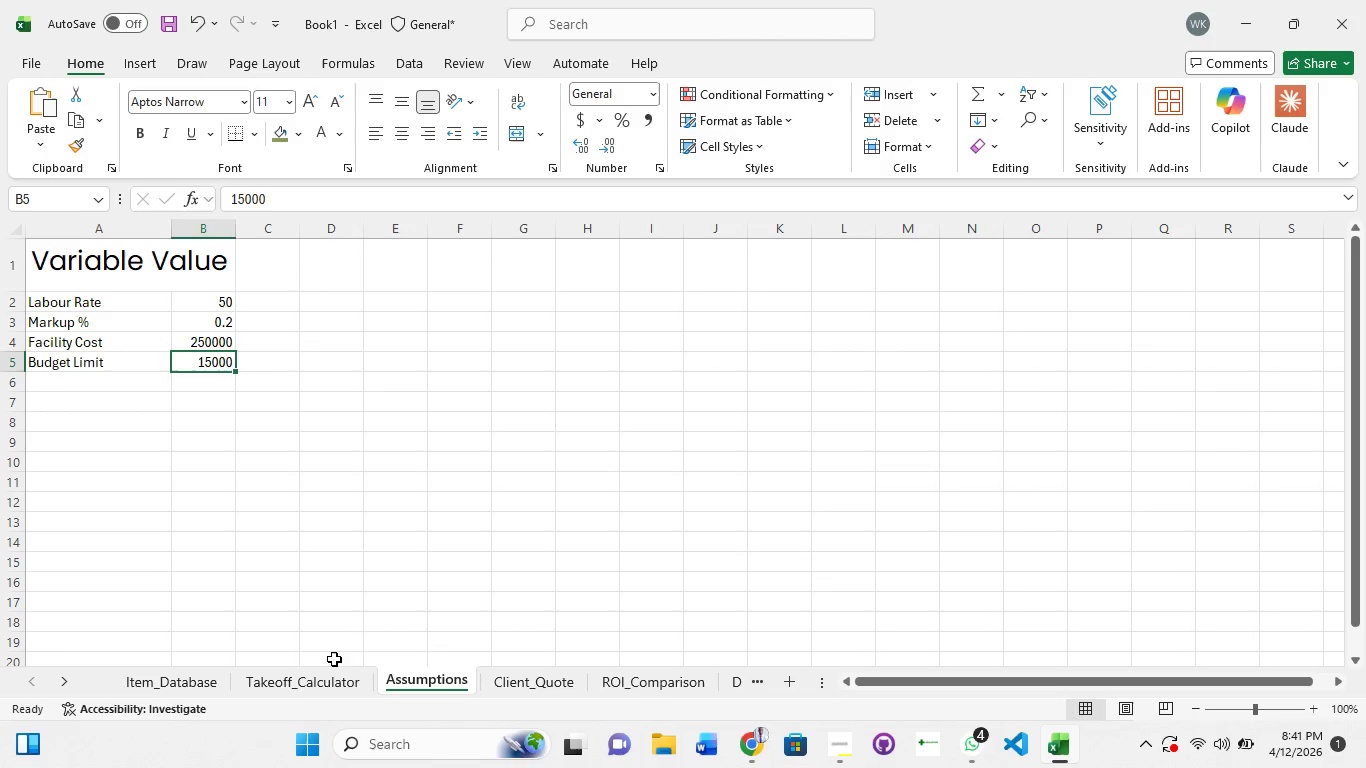 
left_click([329, 659])
 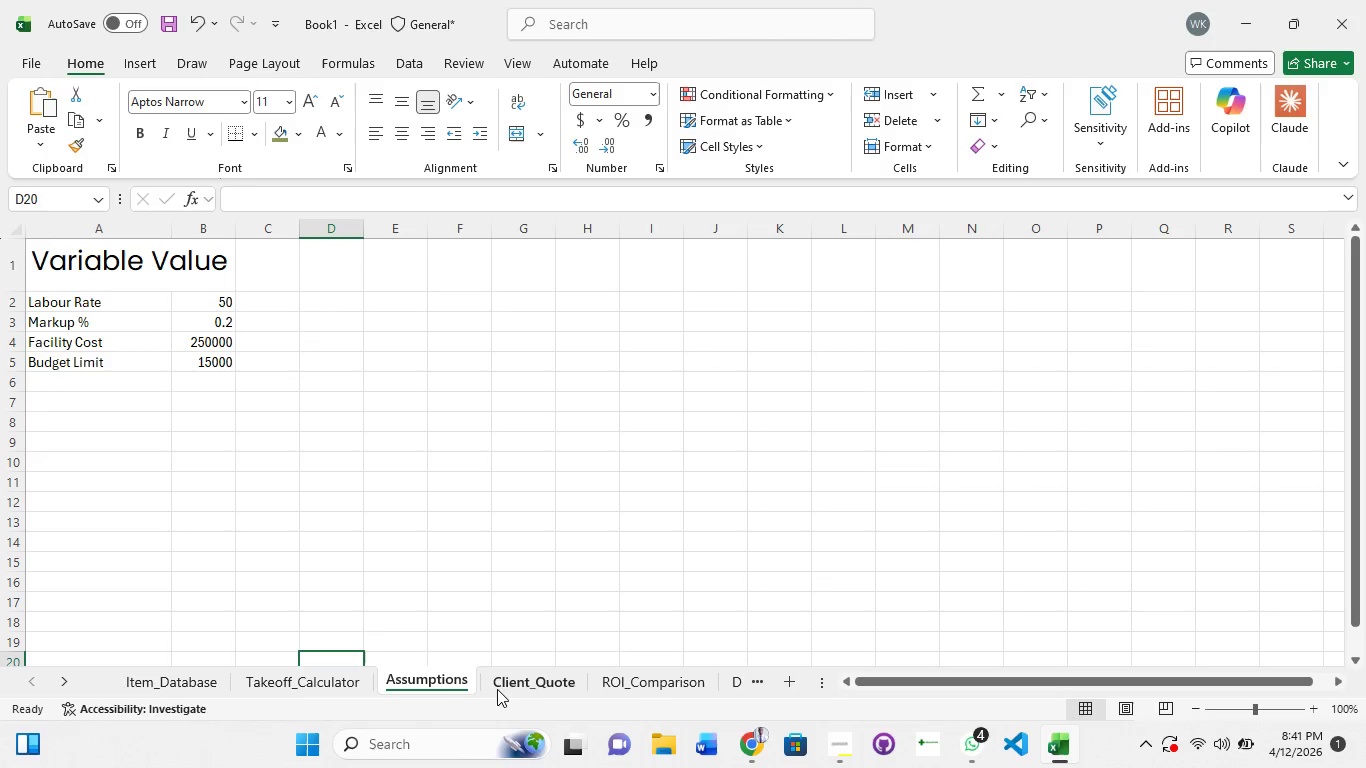 
left_click([526, 685])
 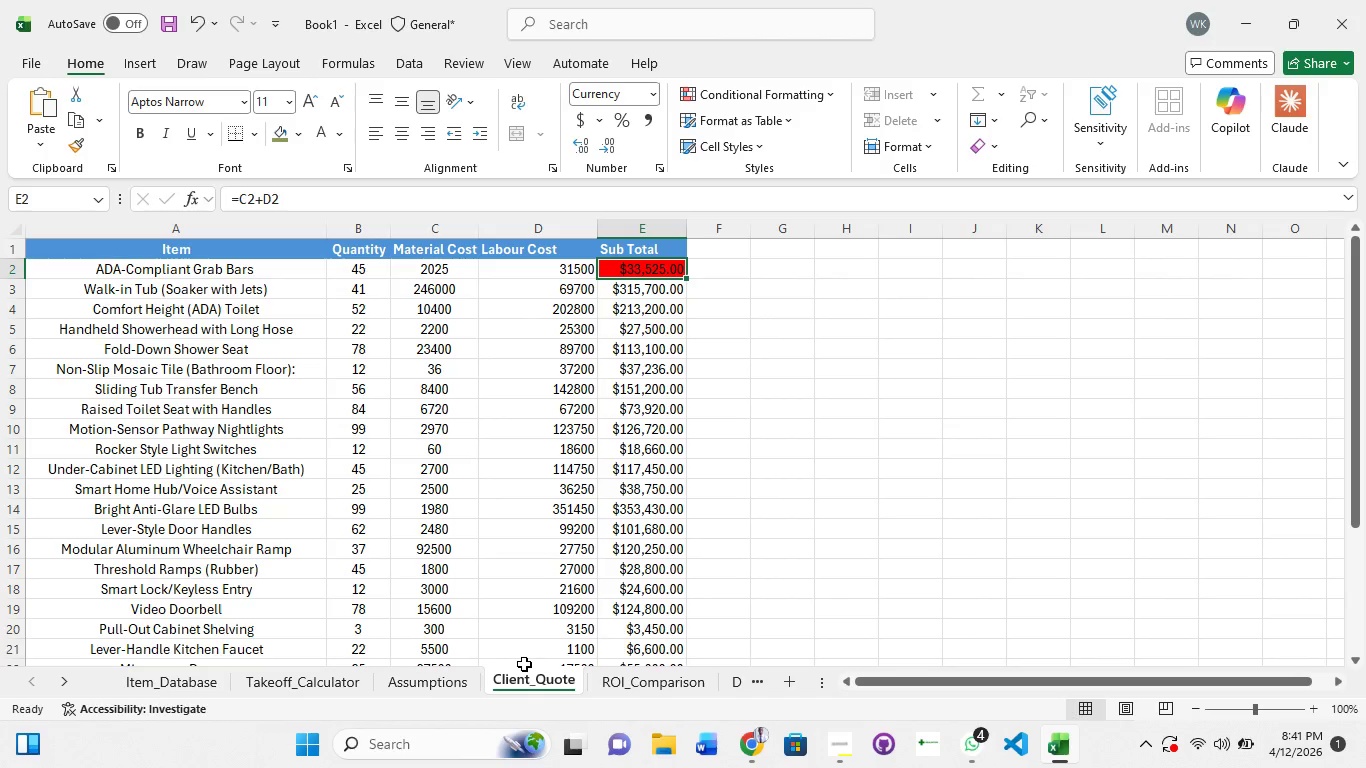 
wait(5.03)
 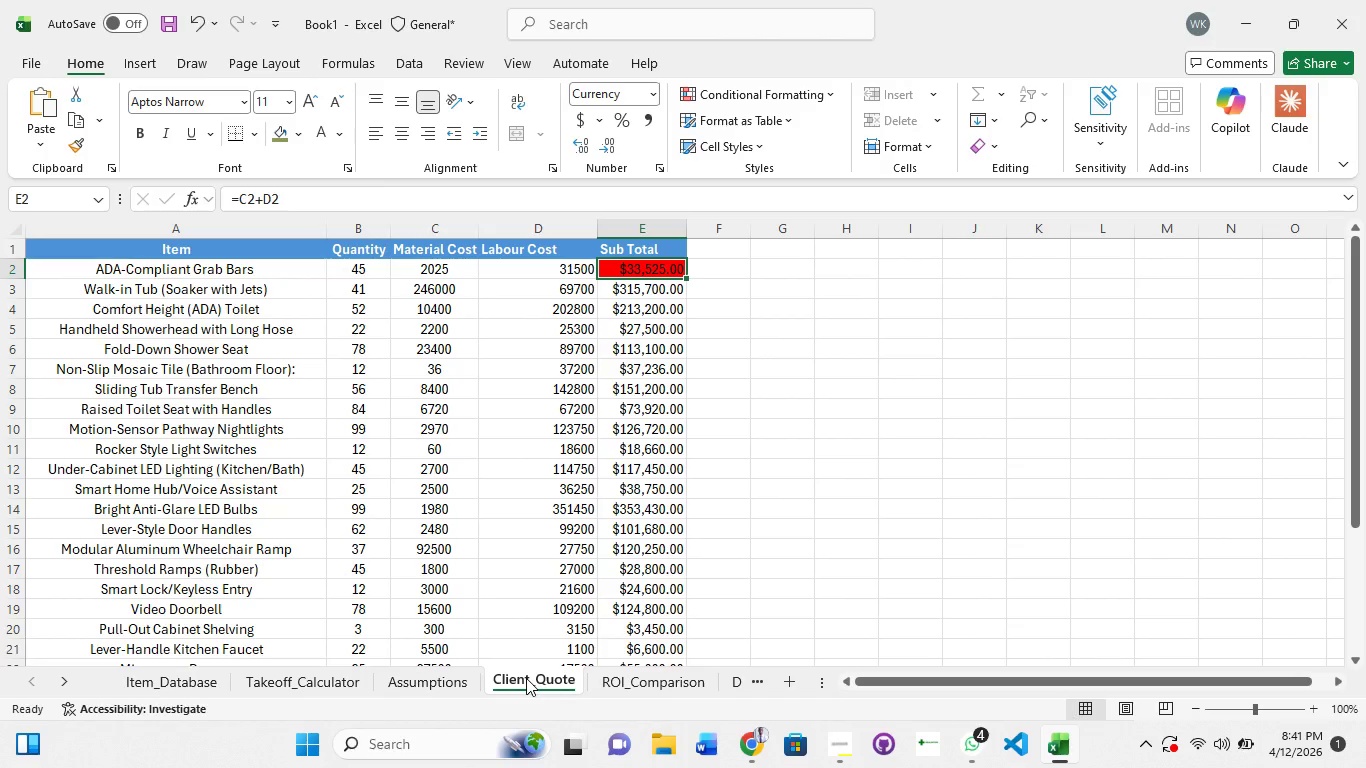 
left_click([641, 291])
 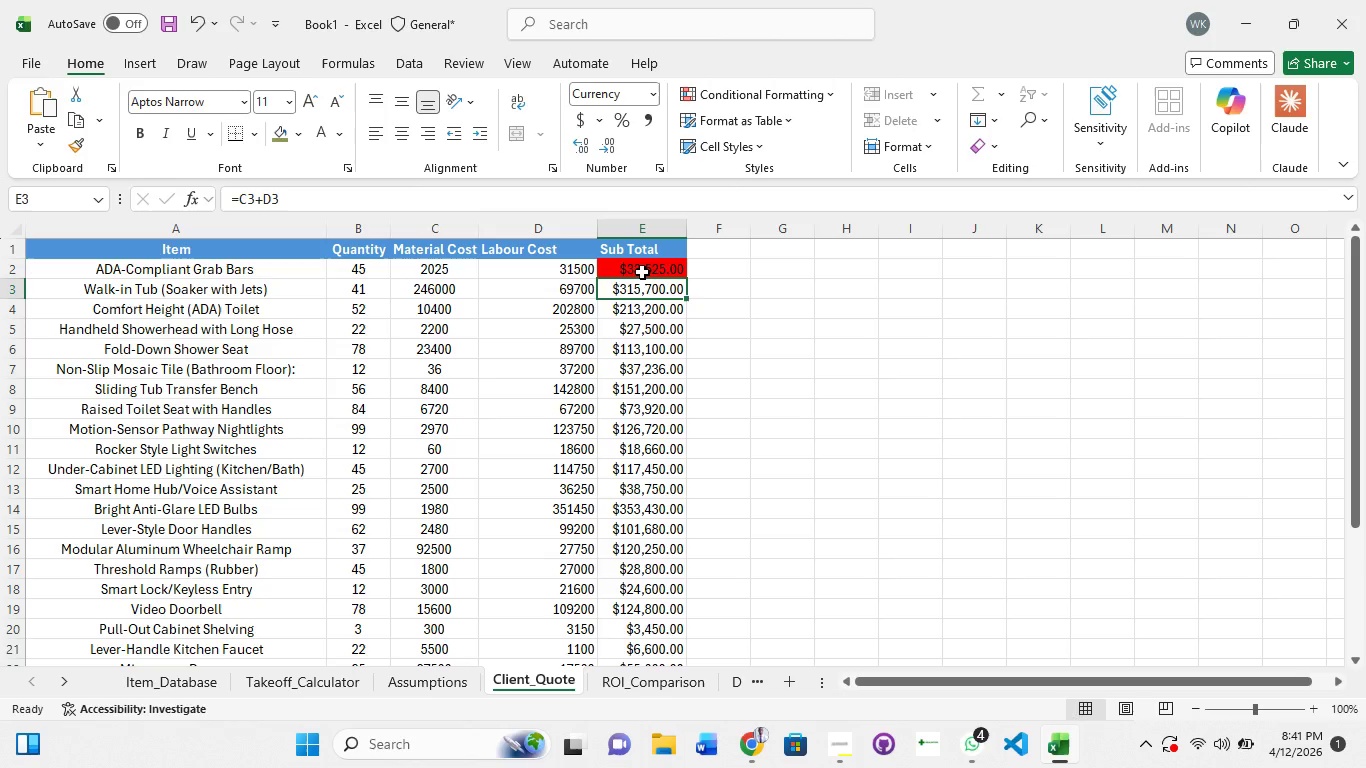 
left_click([642, 272])
 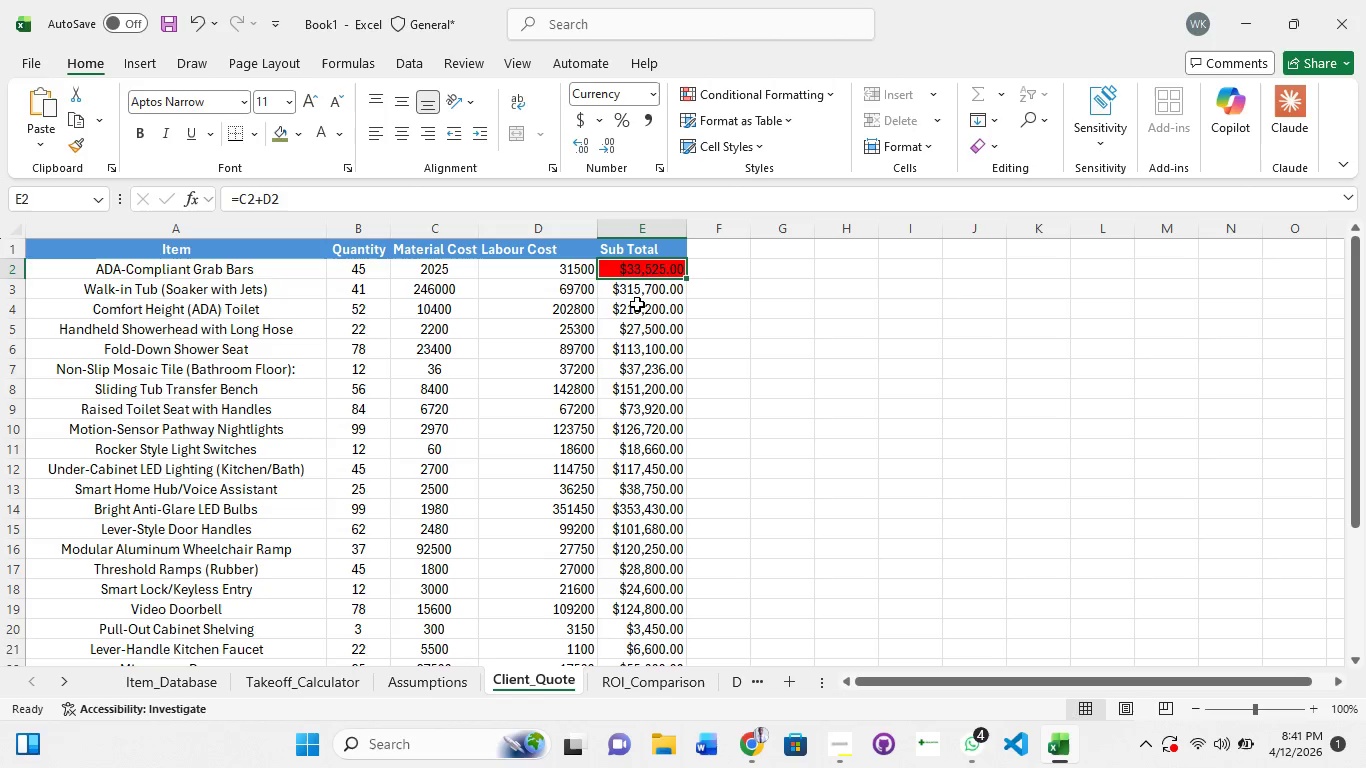 
left_click([637, 304])
 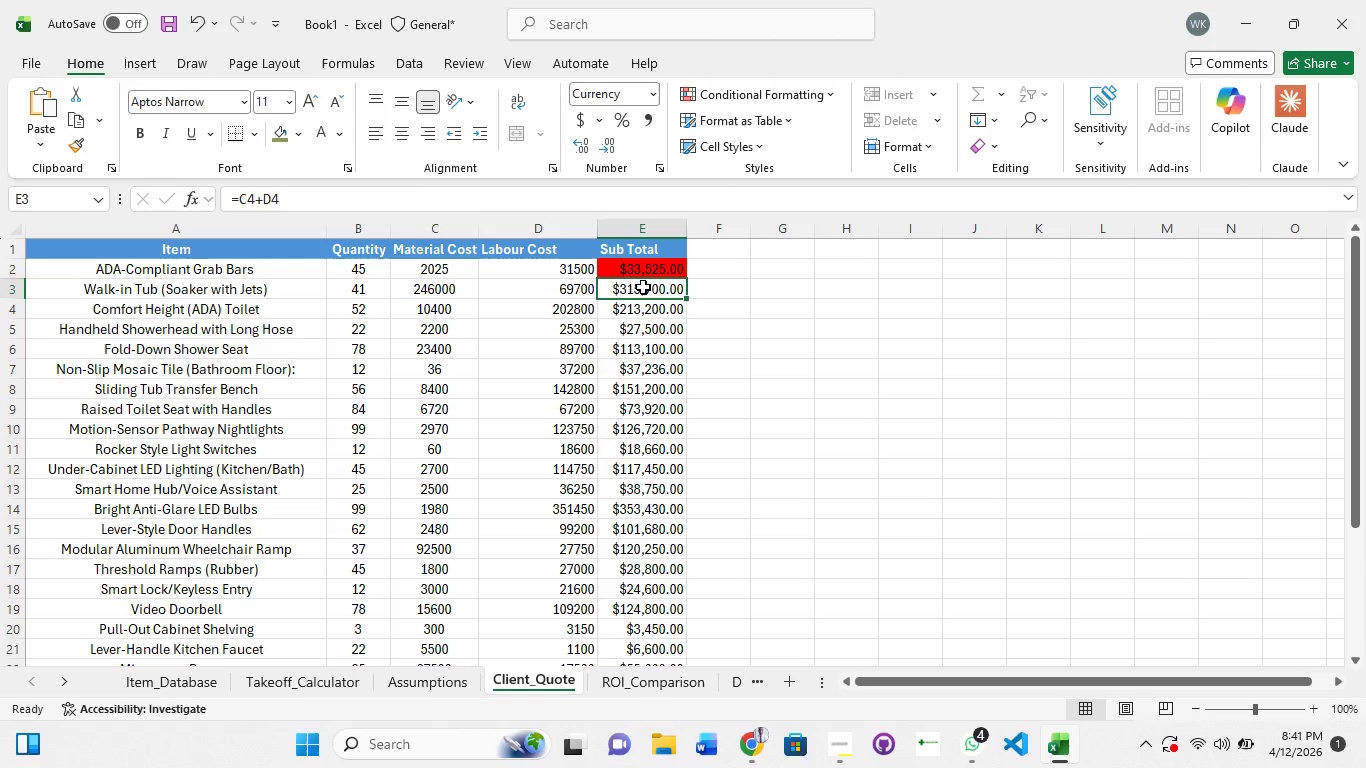 
left_click([643, 287])
 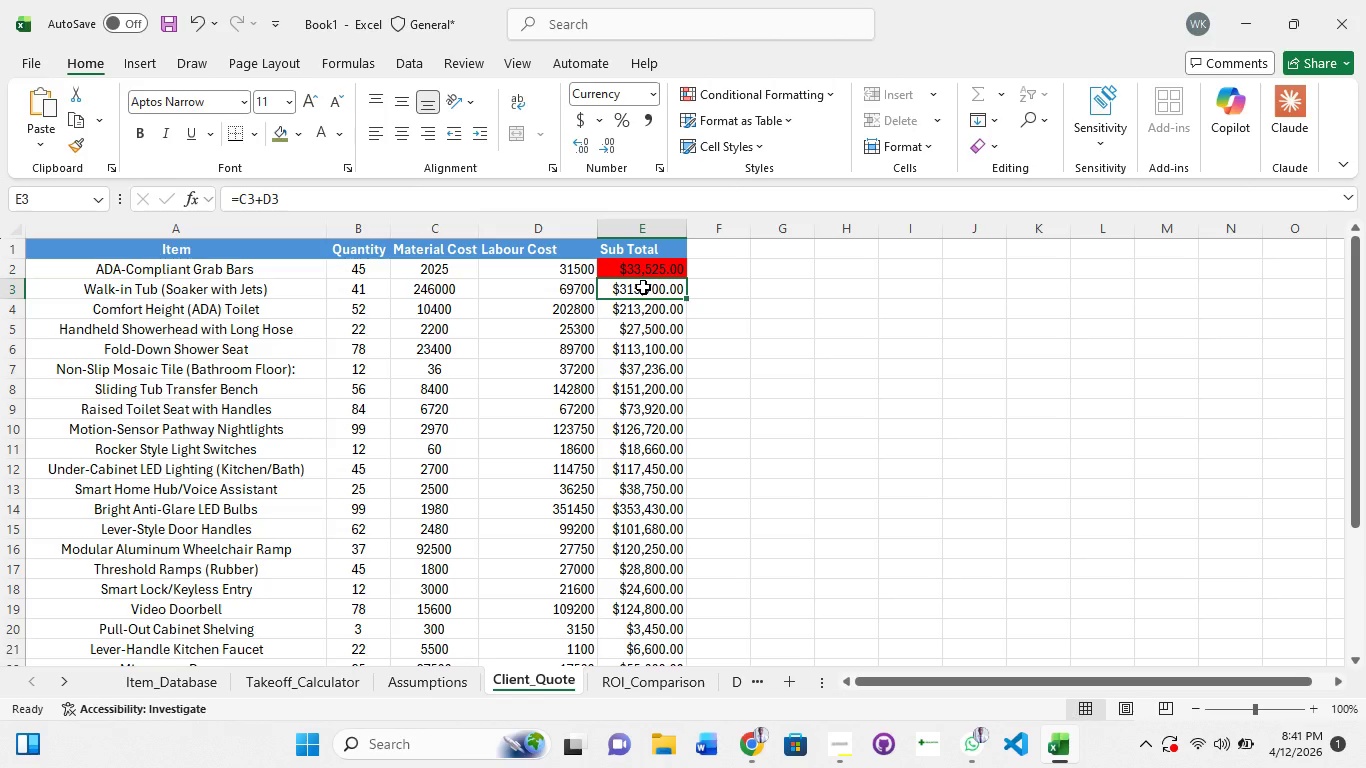 
key(Control+A)
 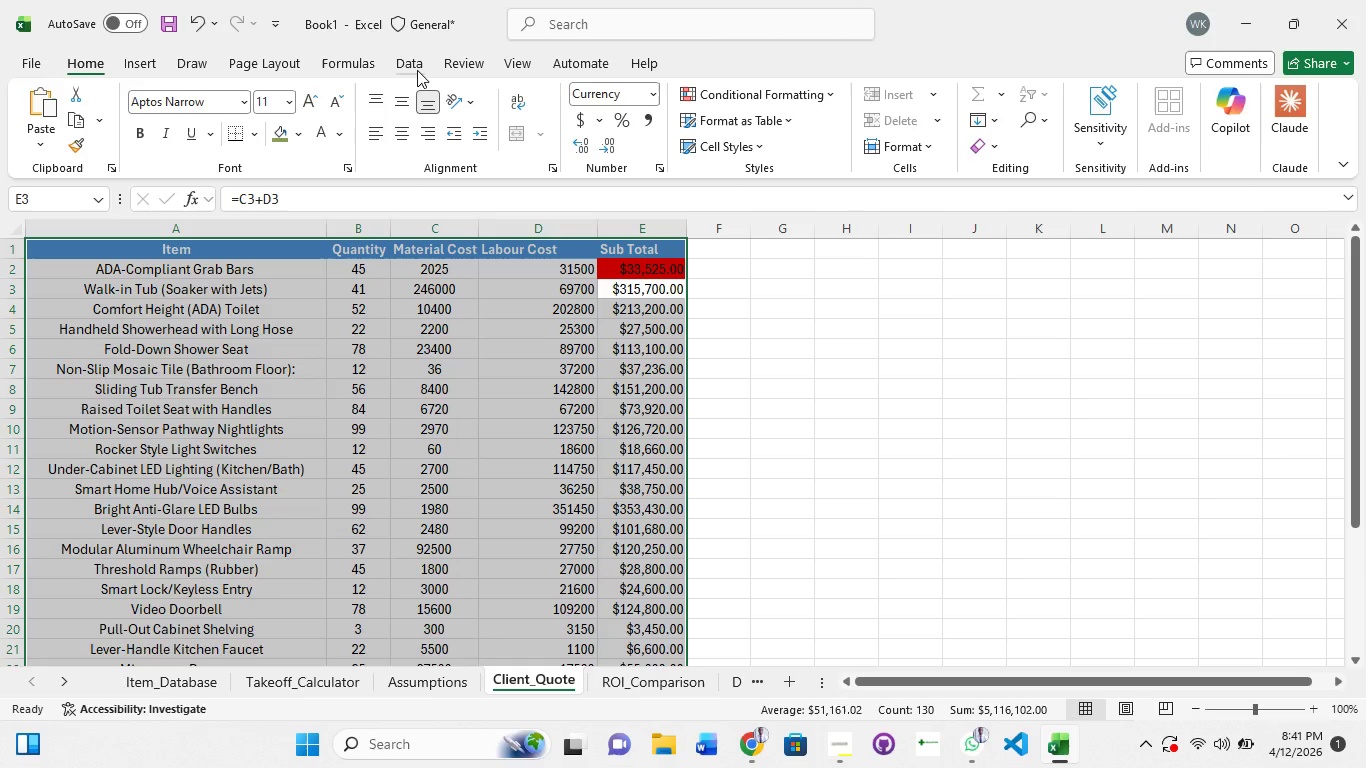 
left_click([466, 74])
 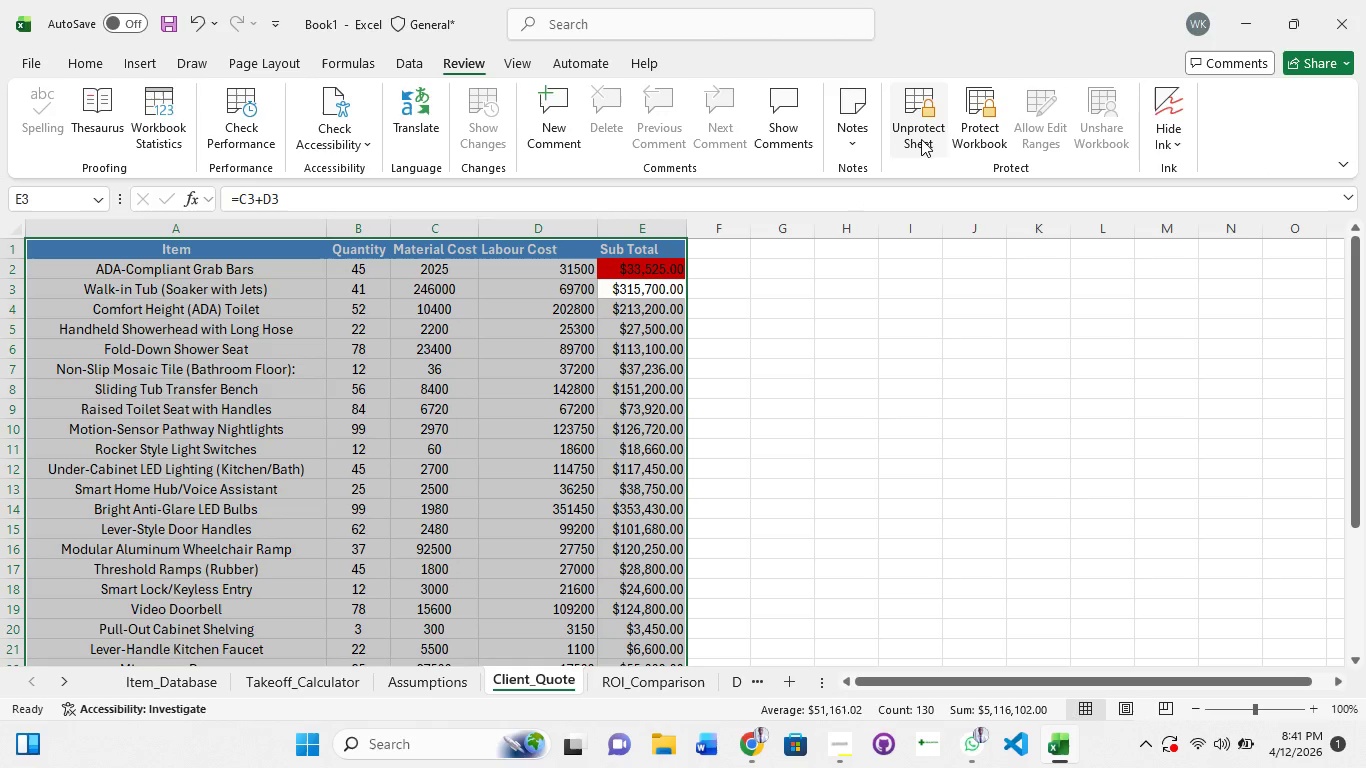 
left_click([921, 139])
 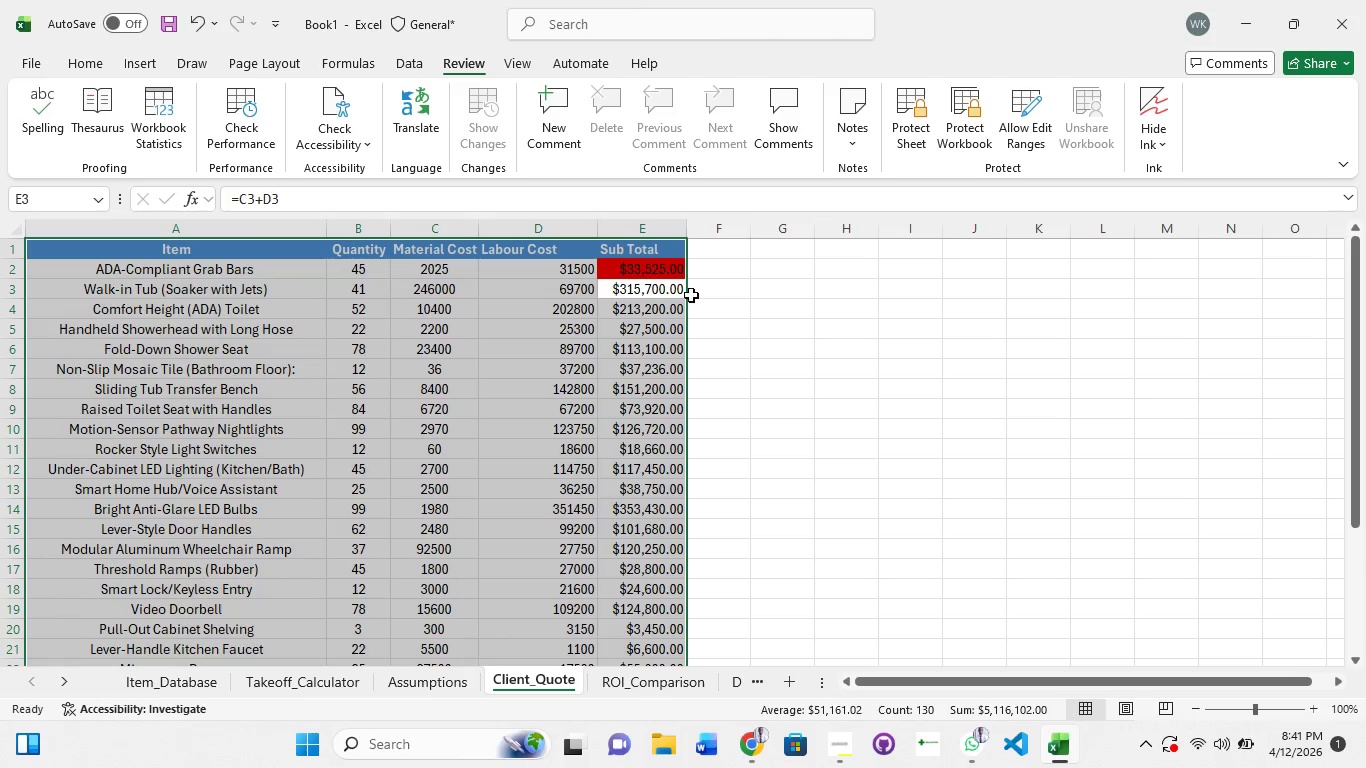 
left_click([679, 307])
 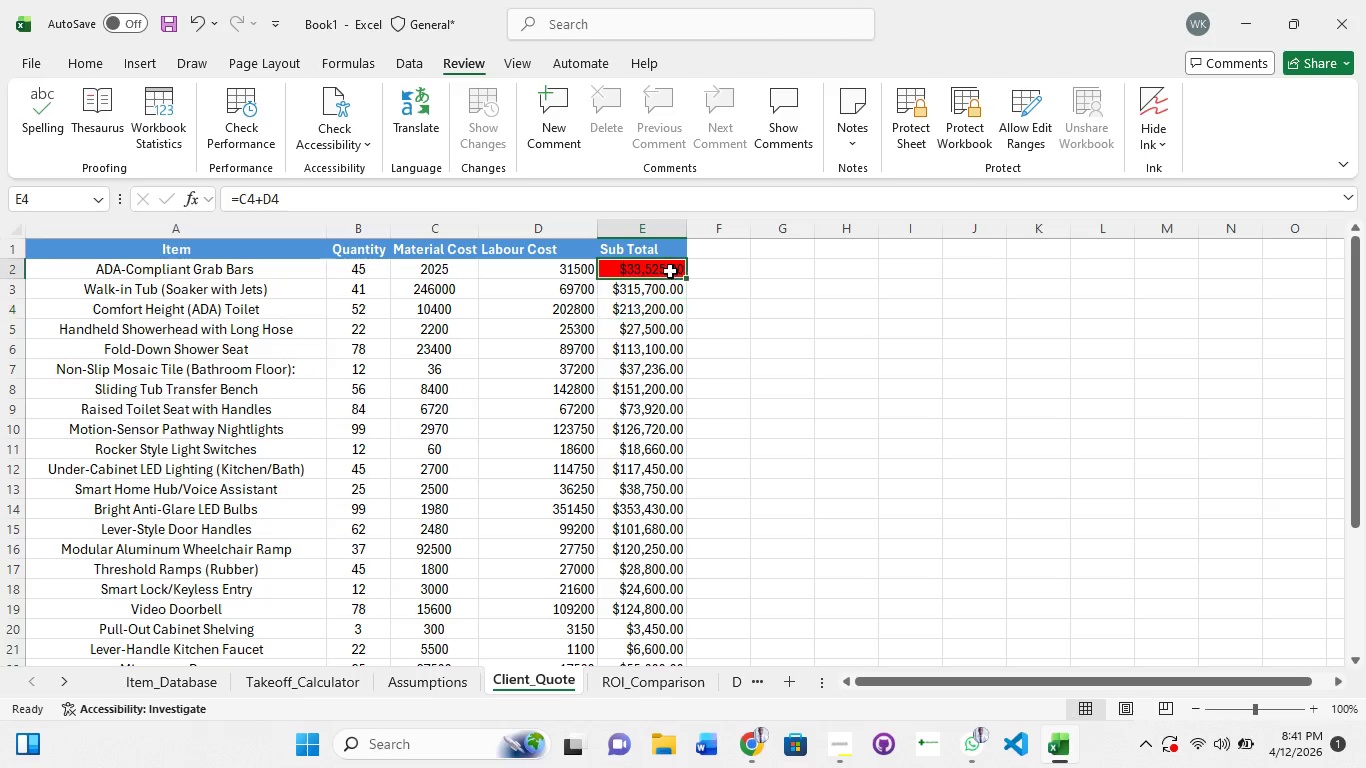 
left_click([670, 271])
 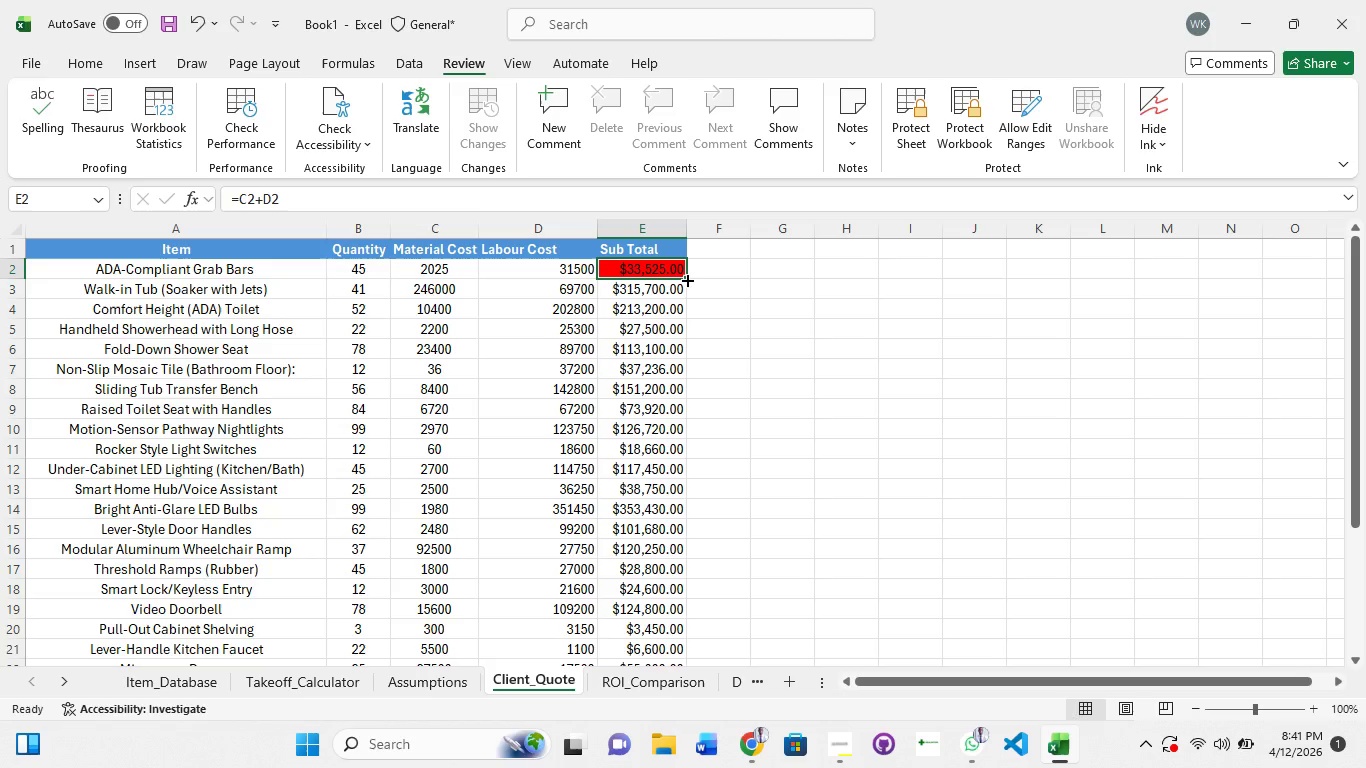 
left_click_drag(start_coordinate=[686, 279], to_coordinate=[671, 324])
 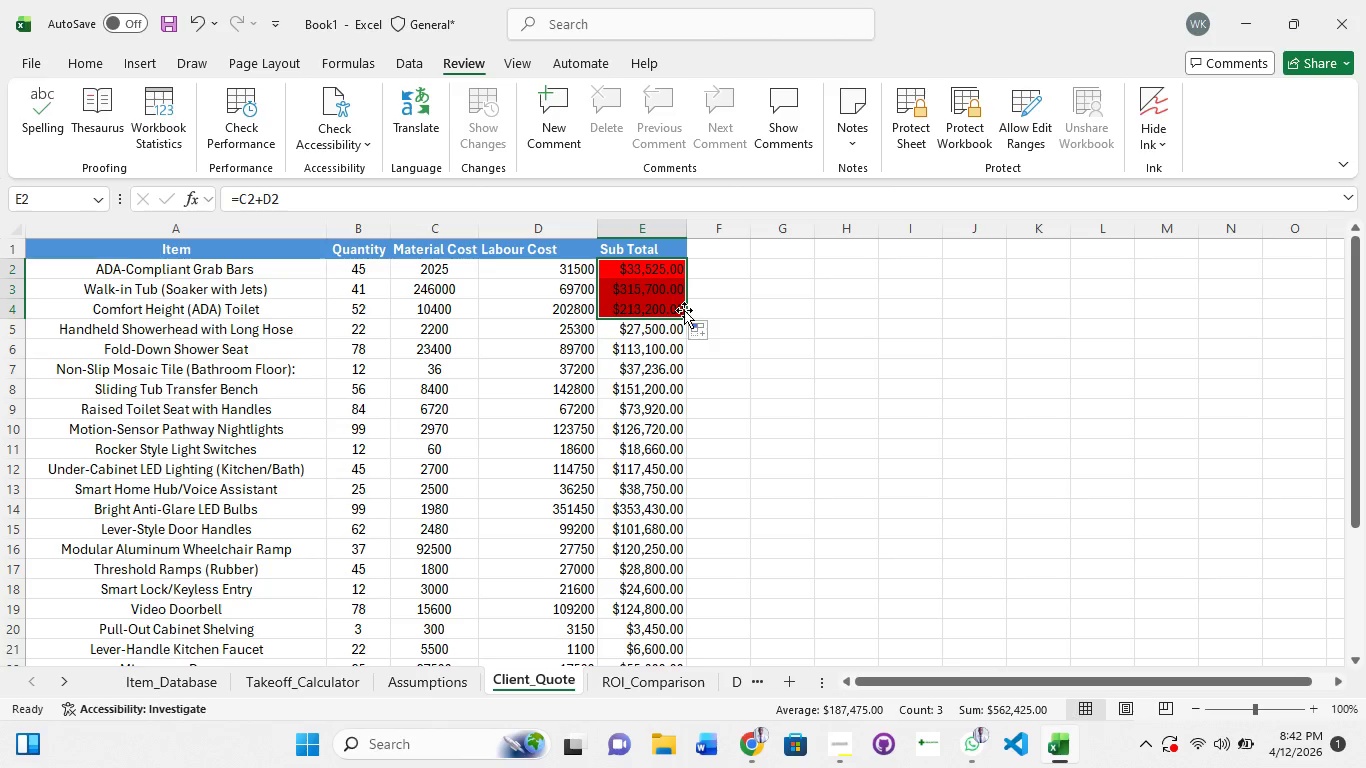 
left_click_drag(start_coordinate=[684, 317], to_coordinate=[680, 622])
 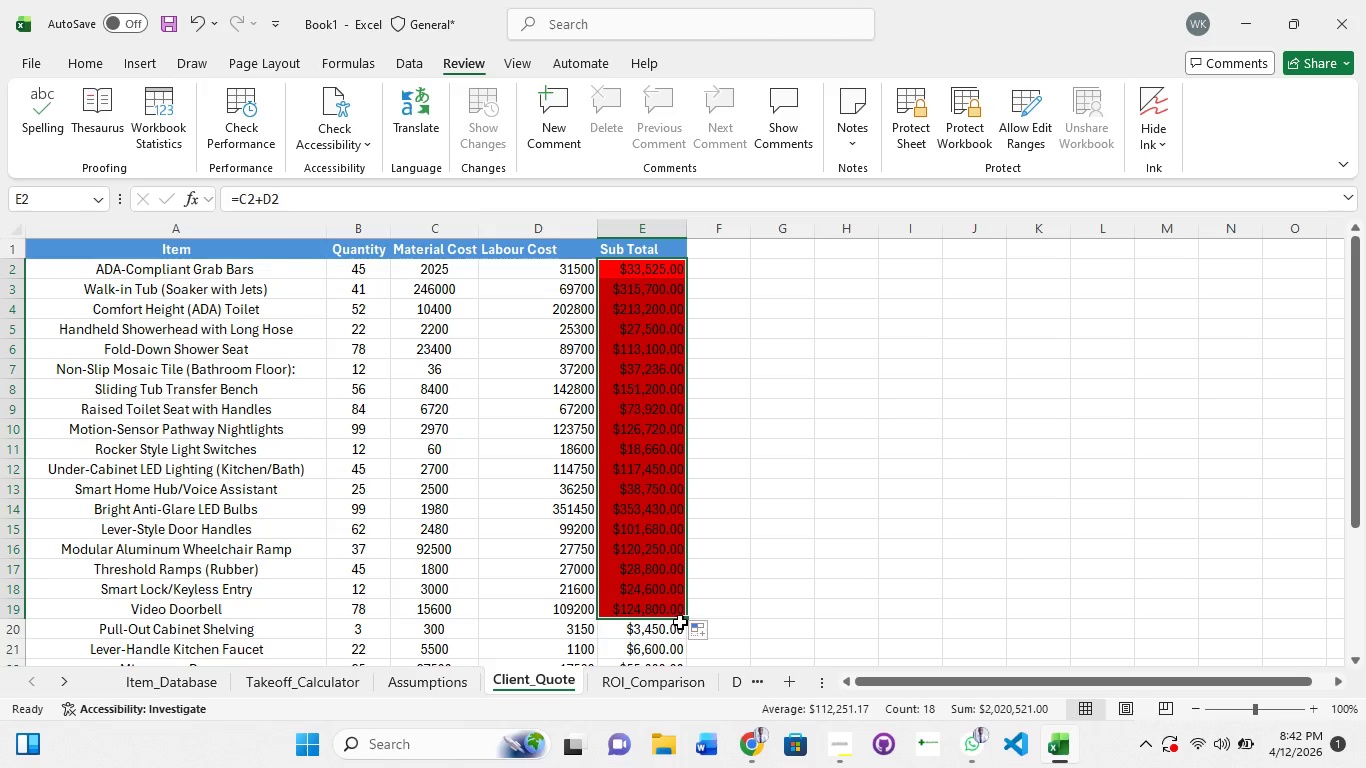 
key(Control+Z)
 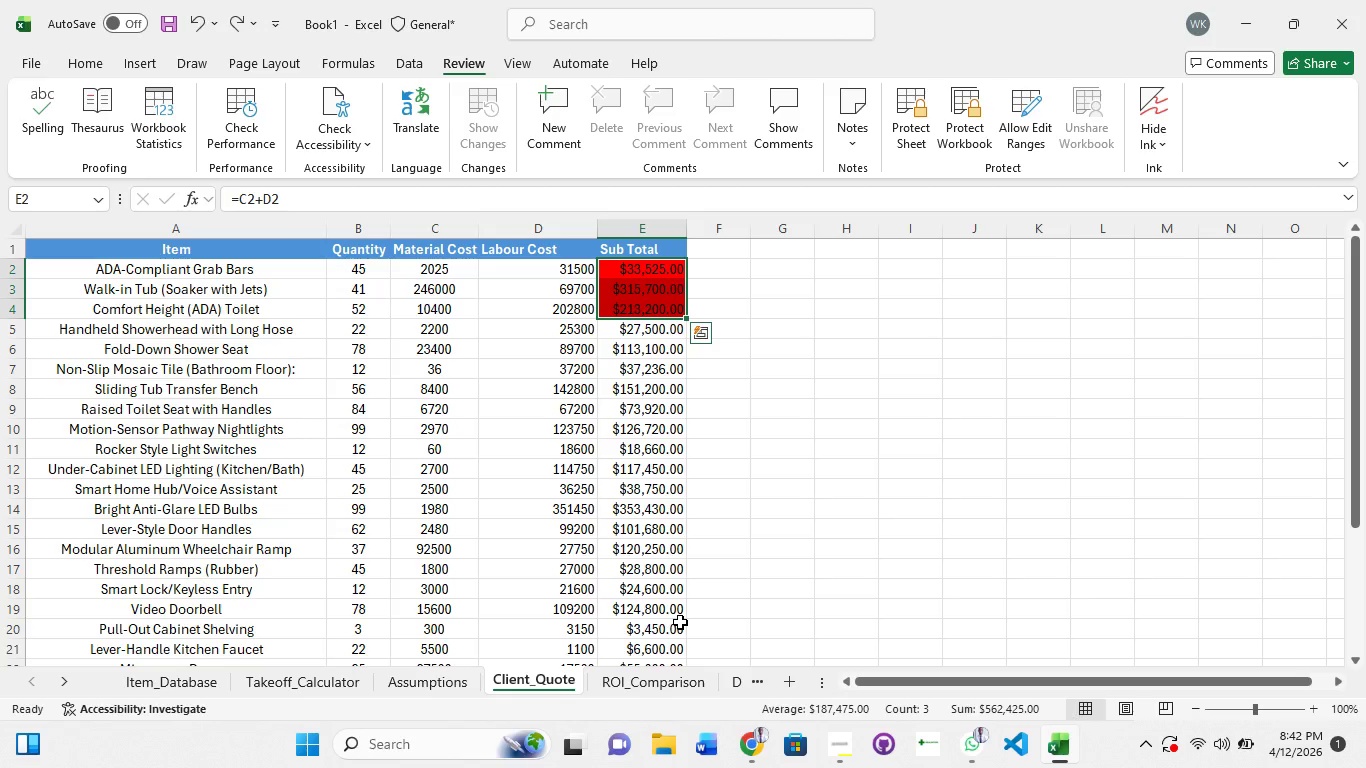 
key(Control+Z)
 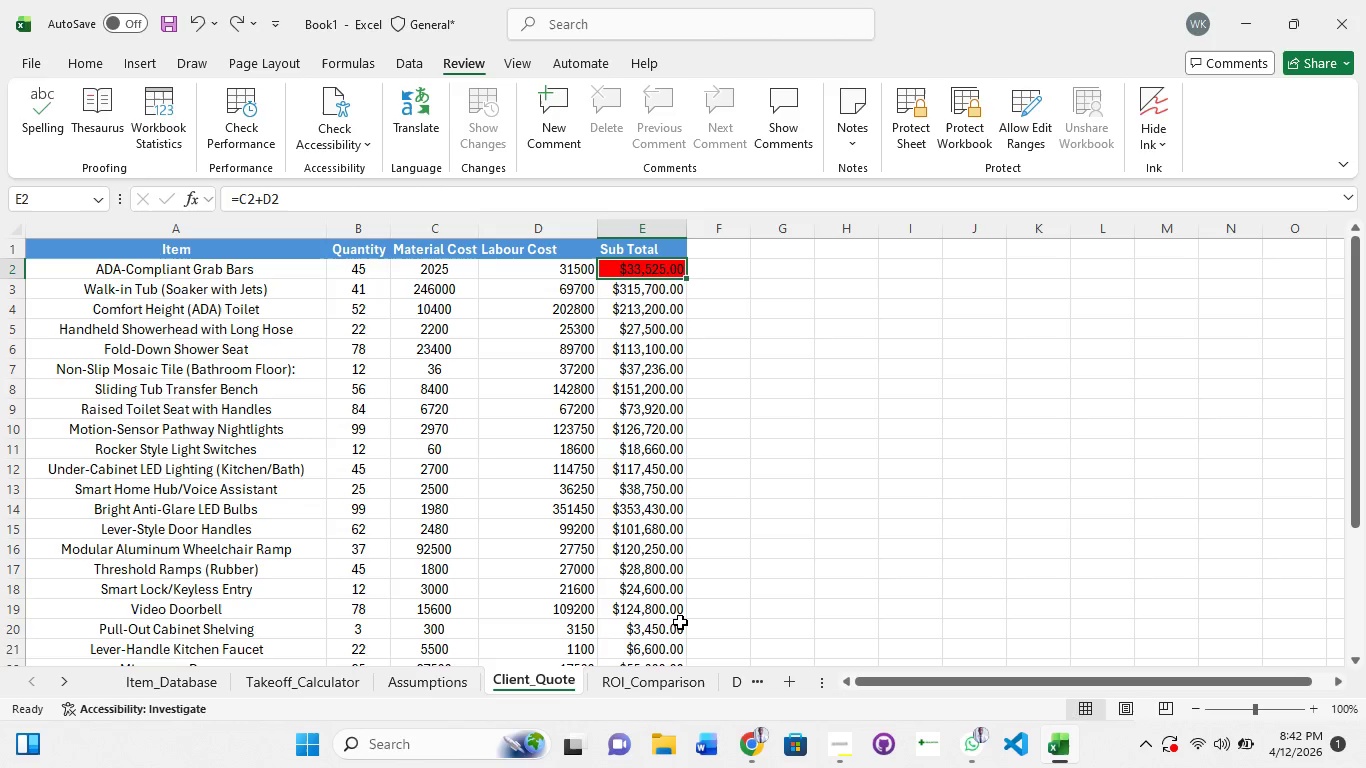 
key(Control+Z)
 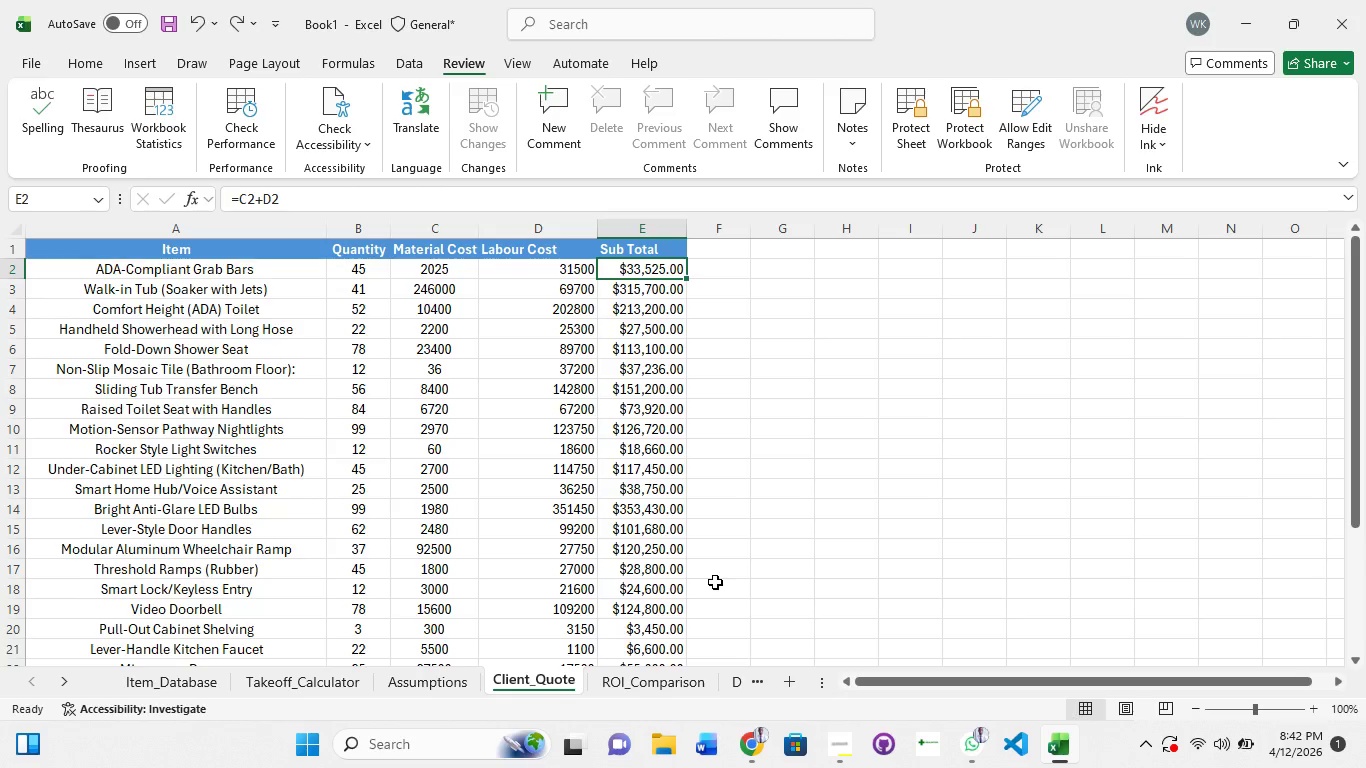 
scroll: coordinate [716, 578], scroll_direction: down, amount: 3.0
 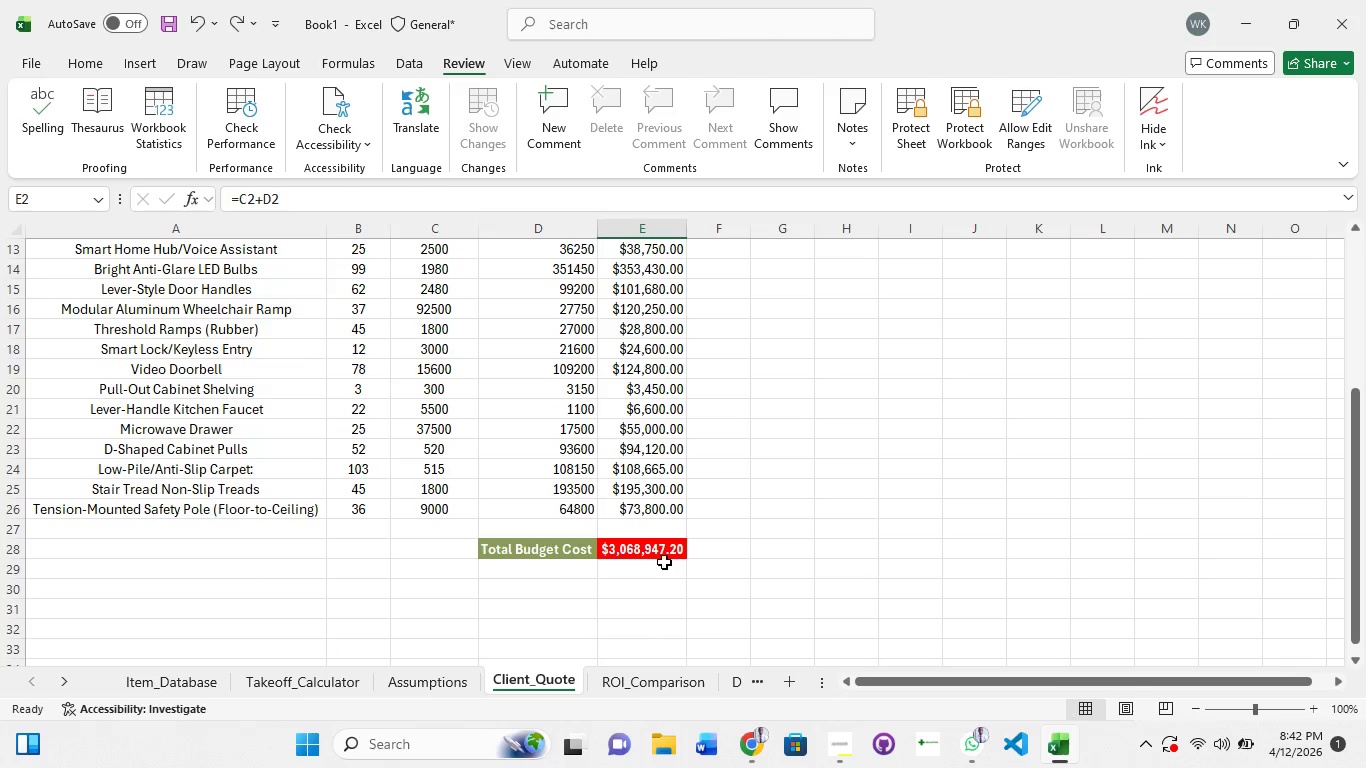 
left_click([659, 550])
 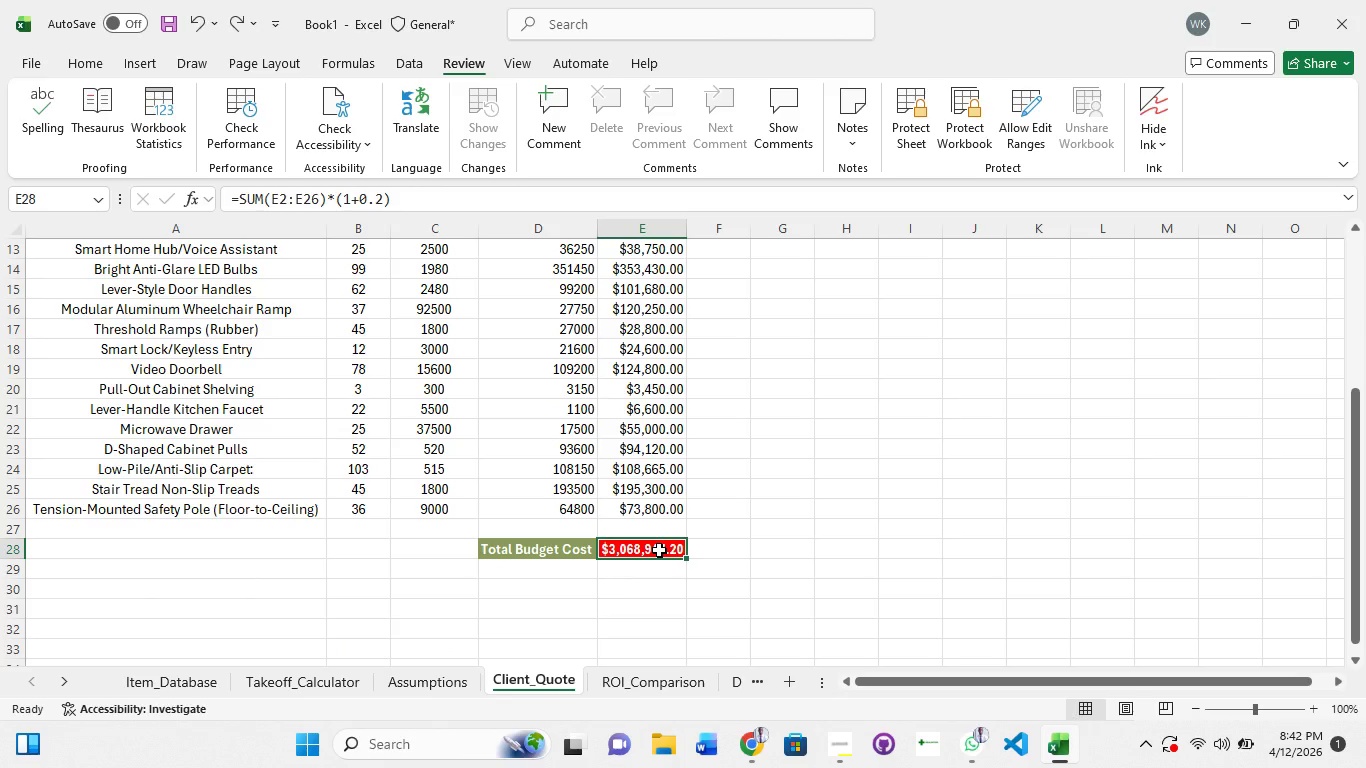 
wait(6.89)
 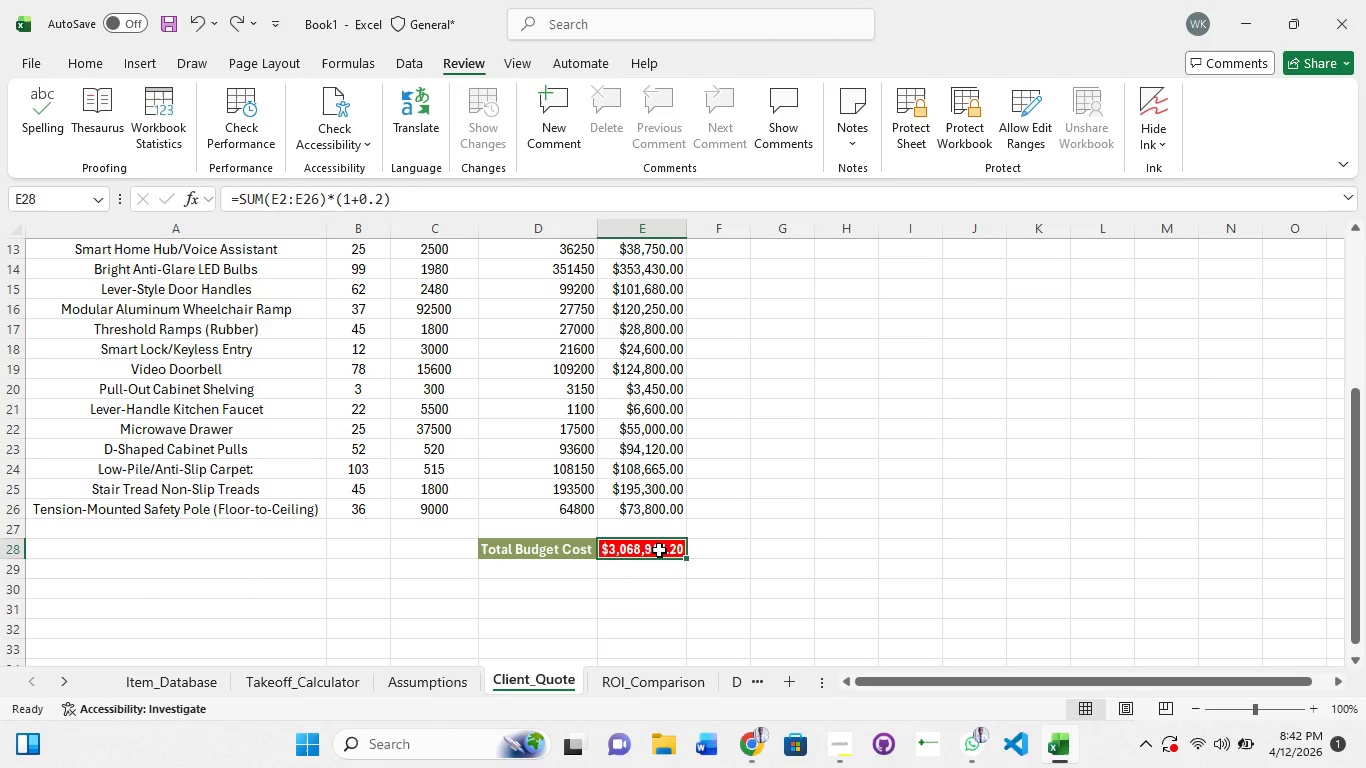 
left_click([659, 550])
 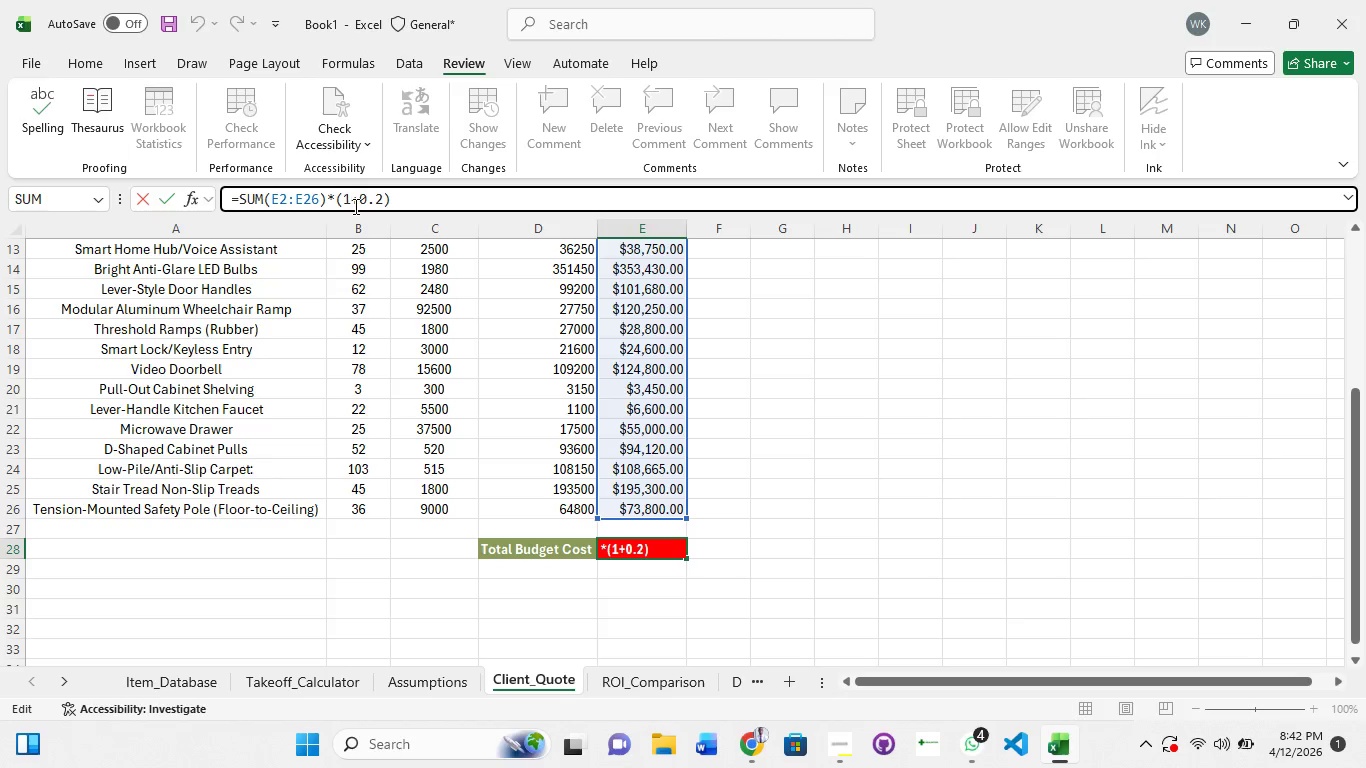 
key(Control+A)
 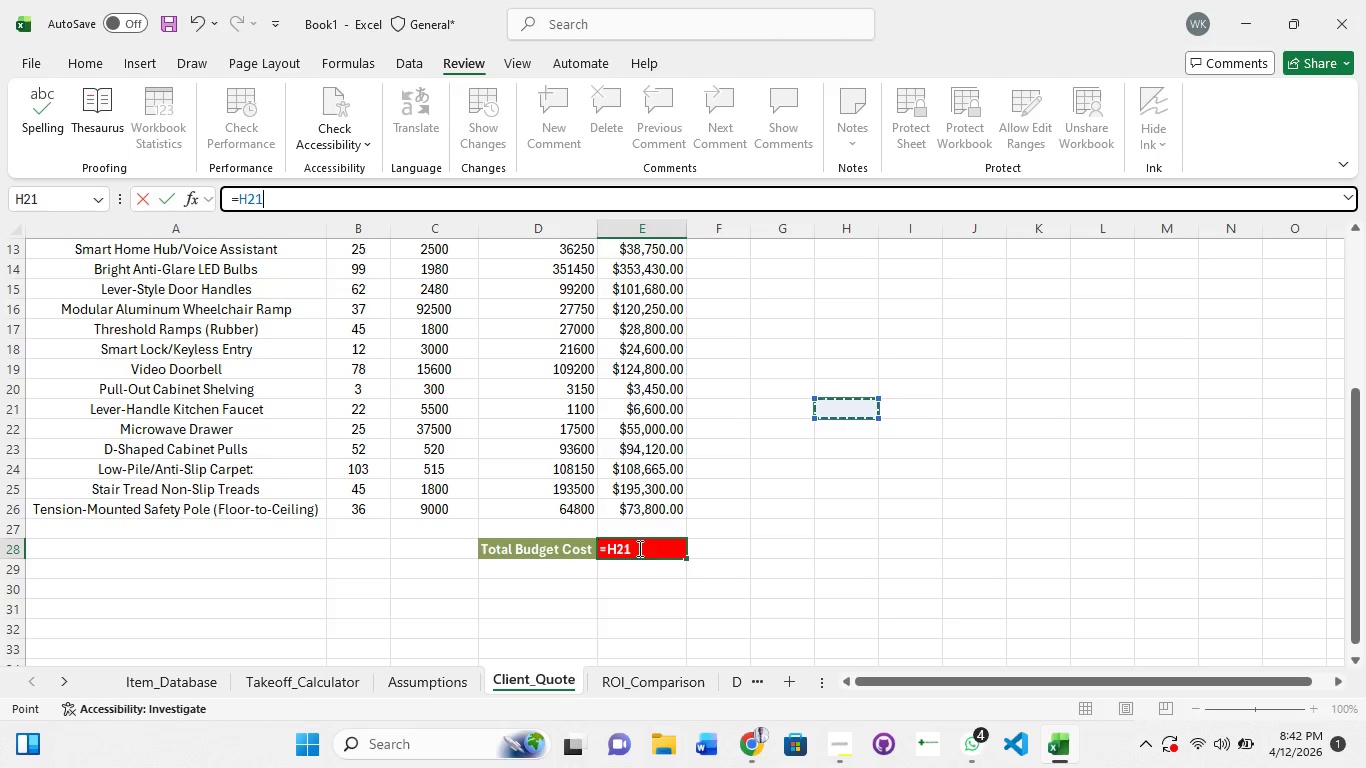 
wait(6.88)
 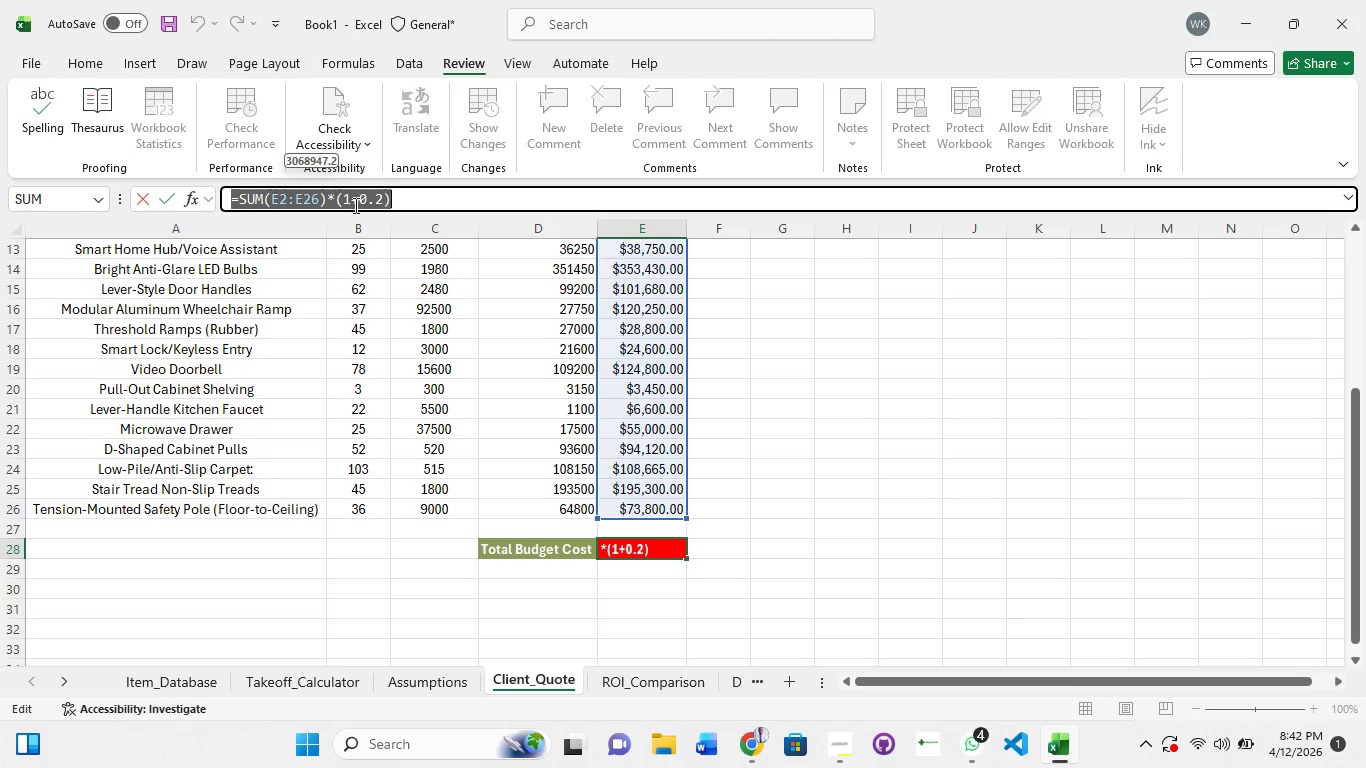 
key(Escape)
 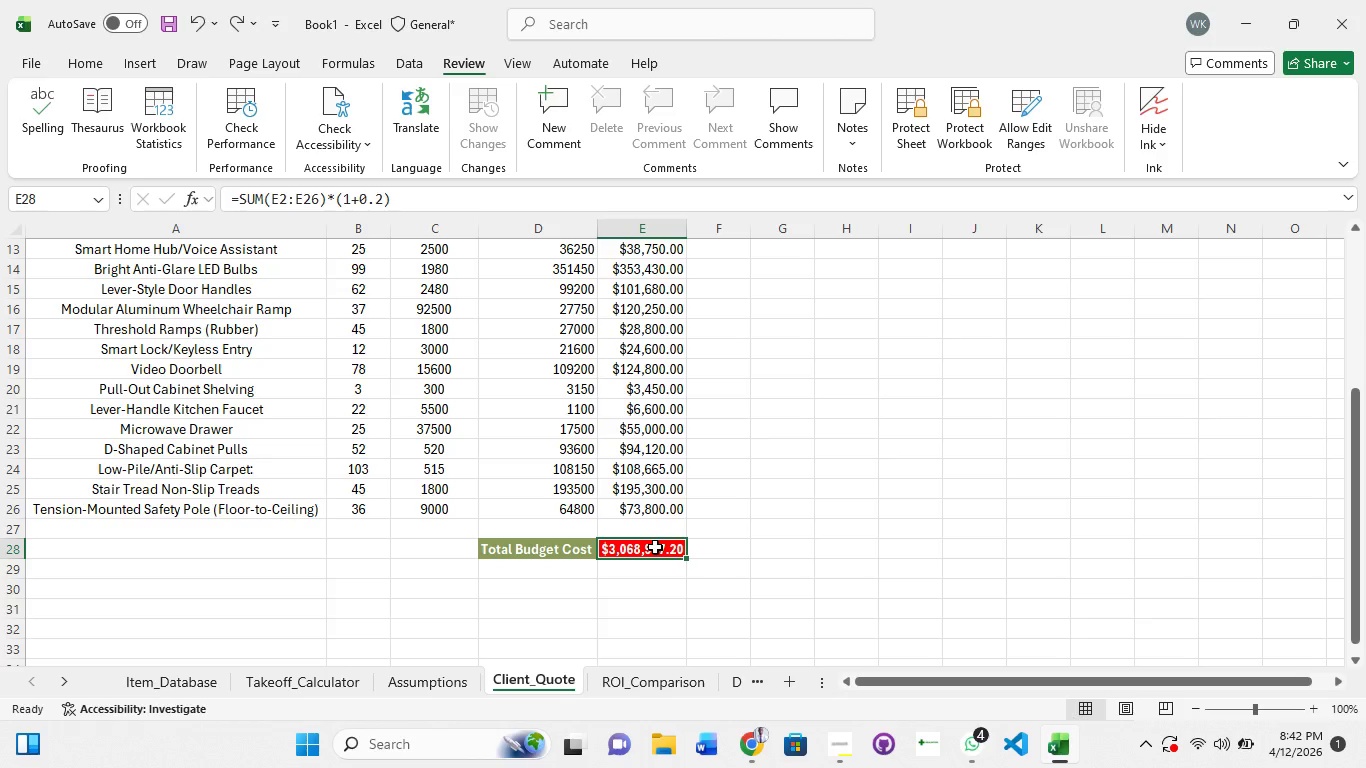 
left_click([655, 550])
 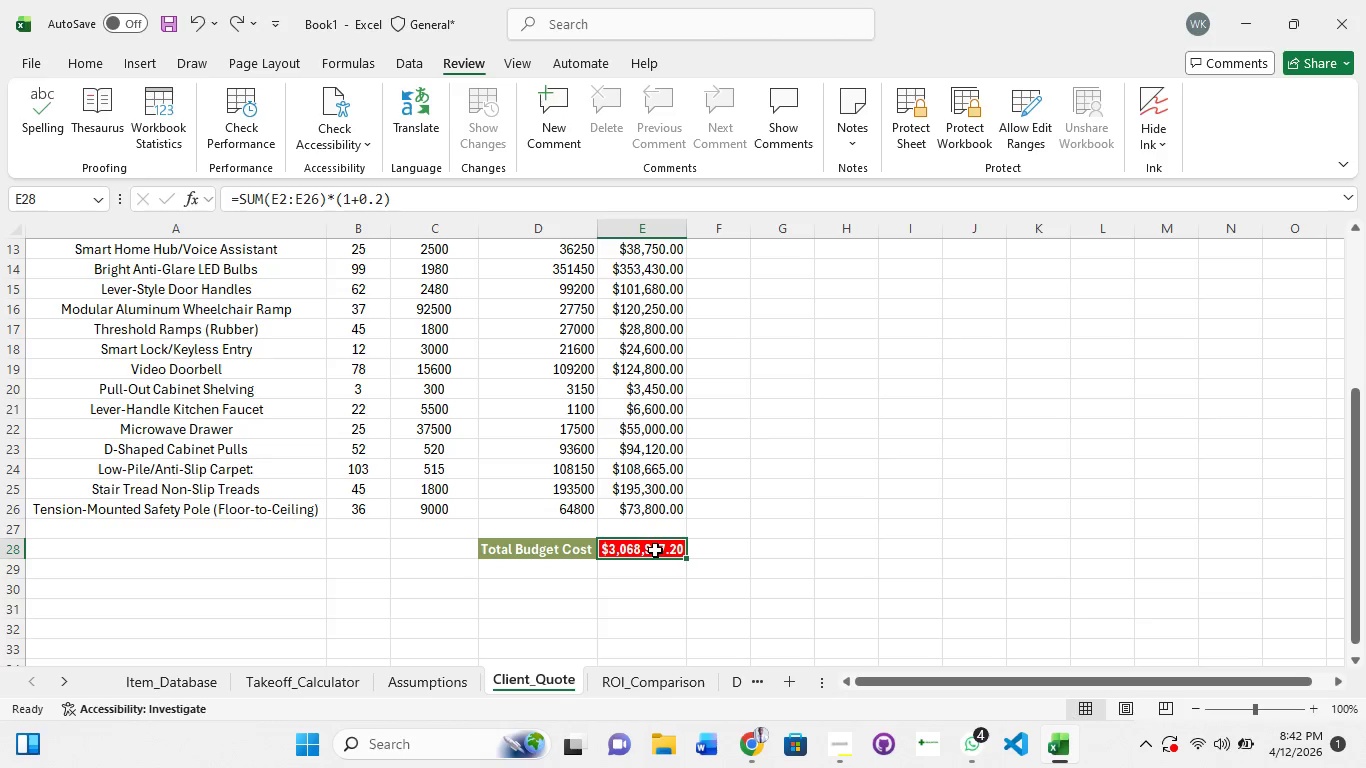 
left_click([655, 550])
 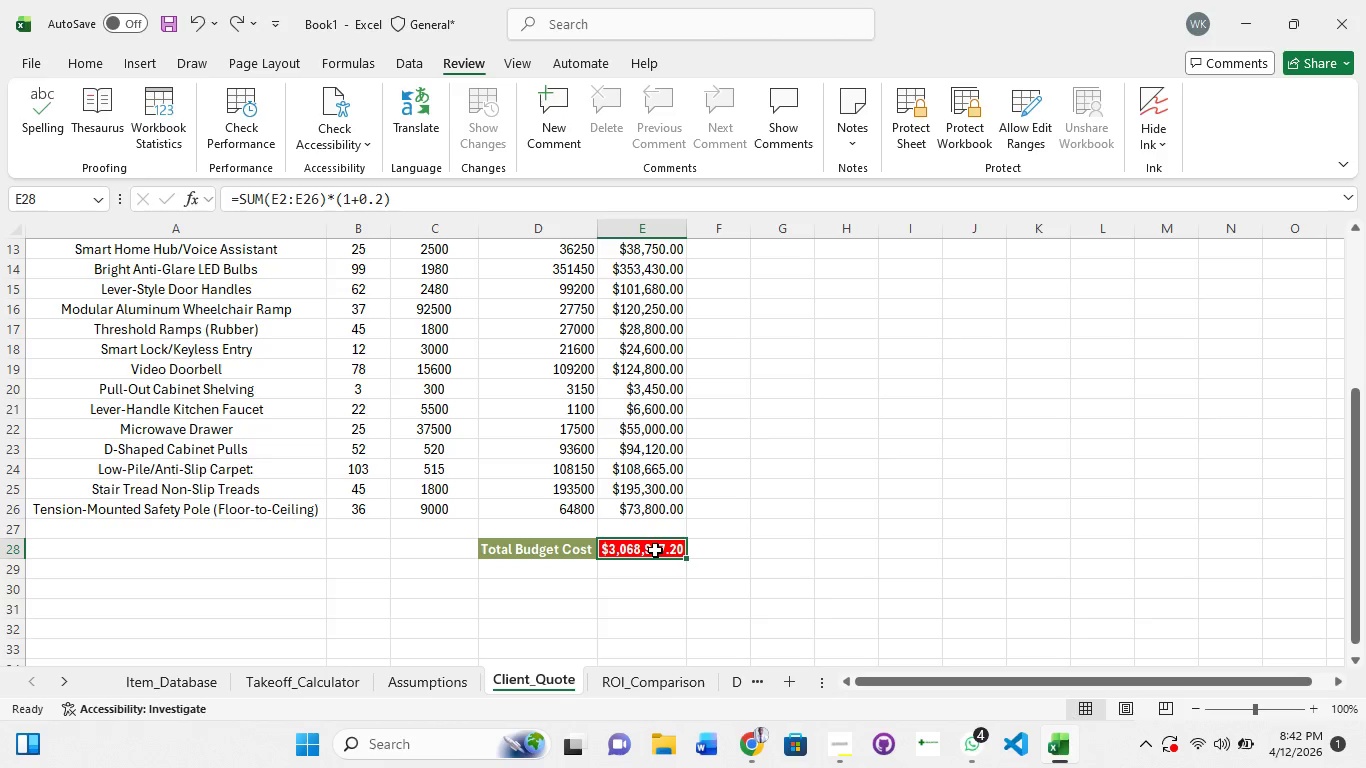 
left_click([655, 550])
 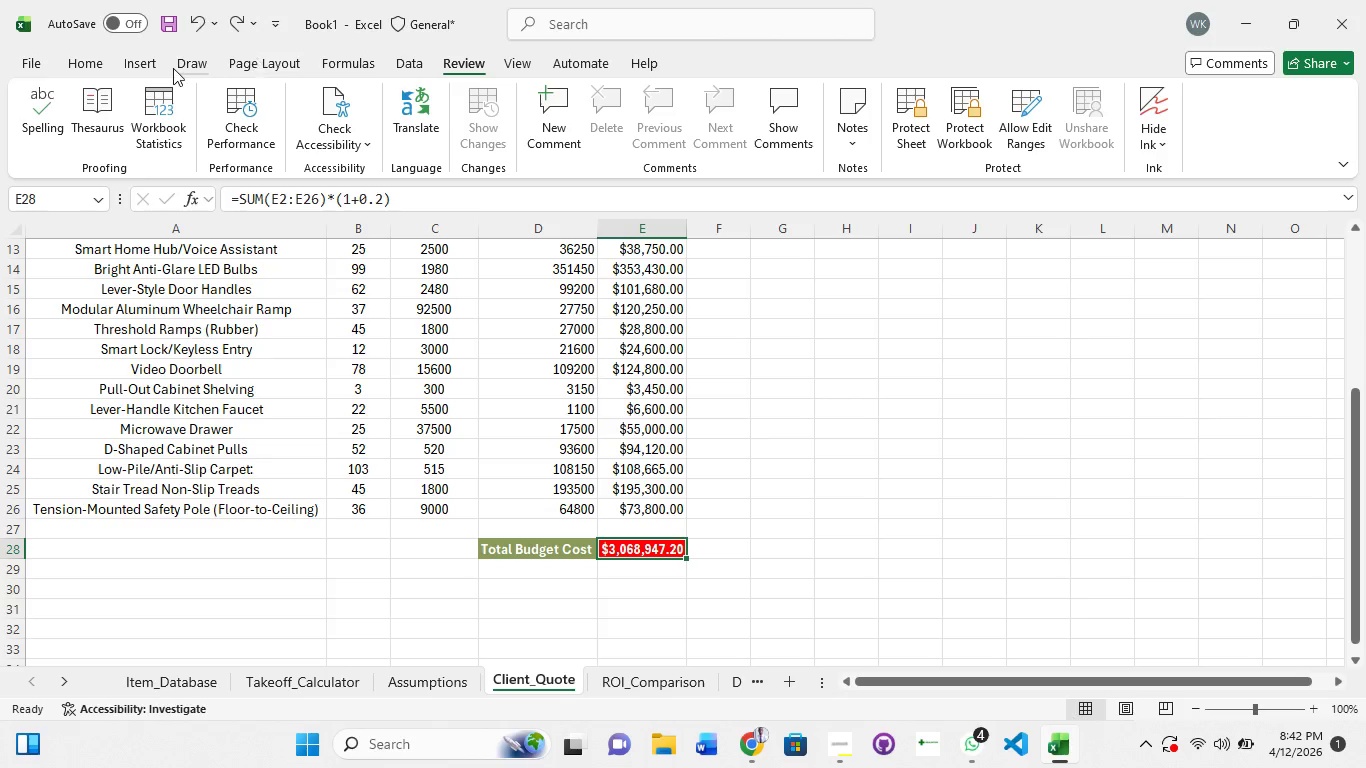 
left_click([88, 71])
 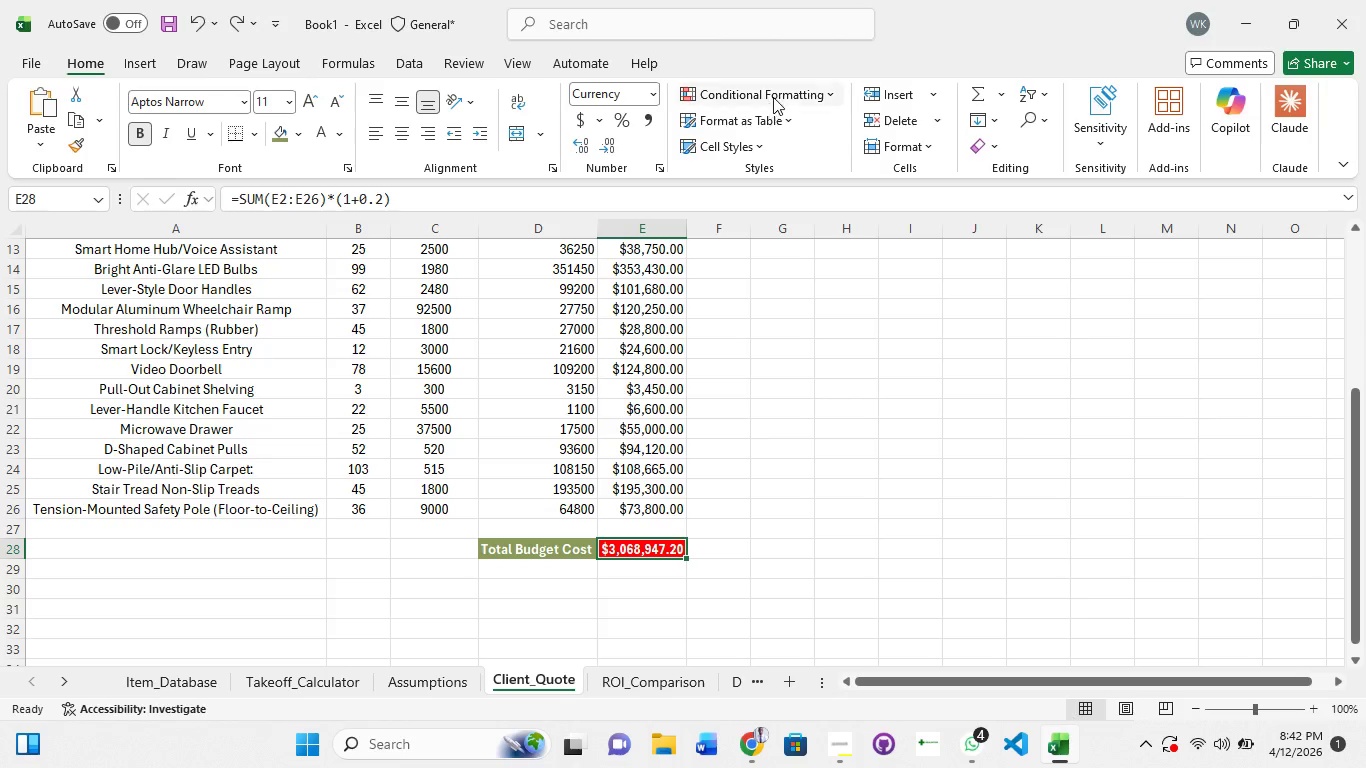 
left_click([774, 96])
 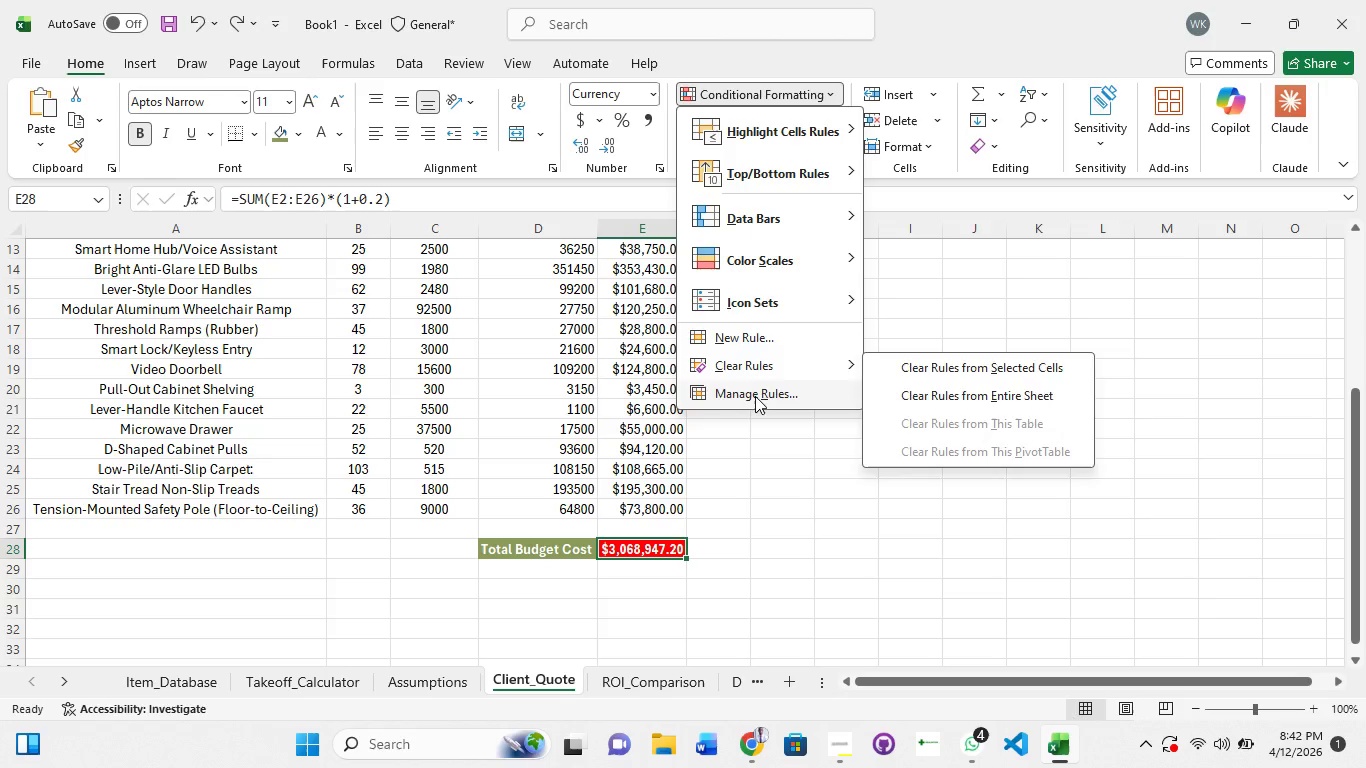 
left_click([755, 396])
 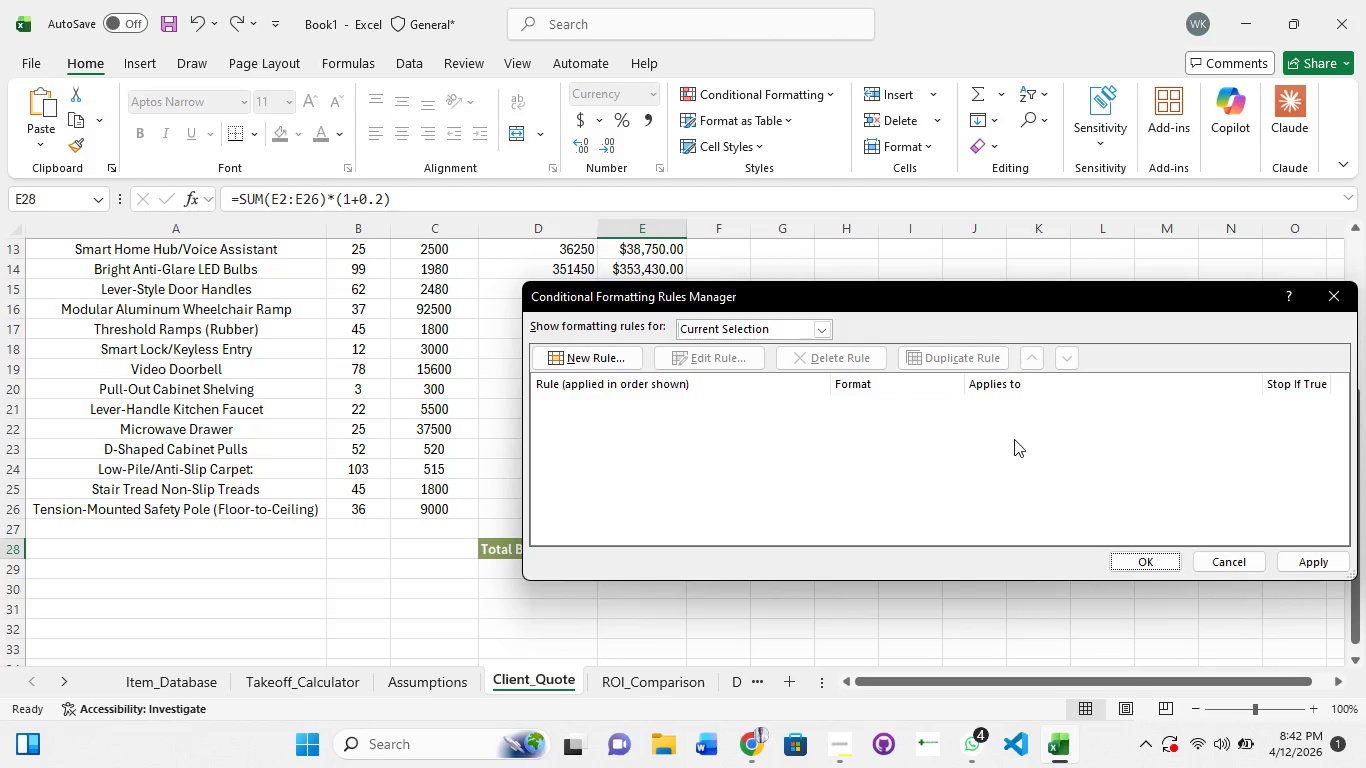 
left_click([1151, 565])
 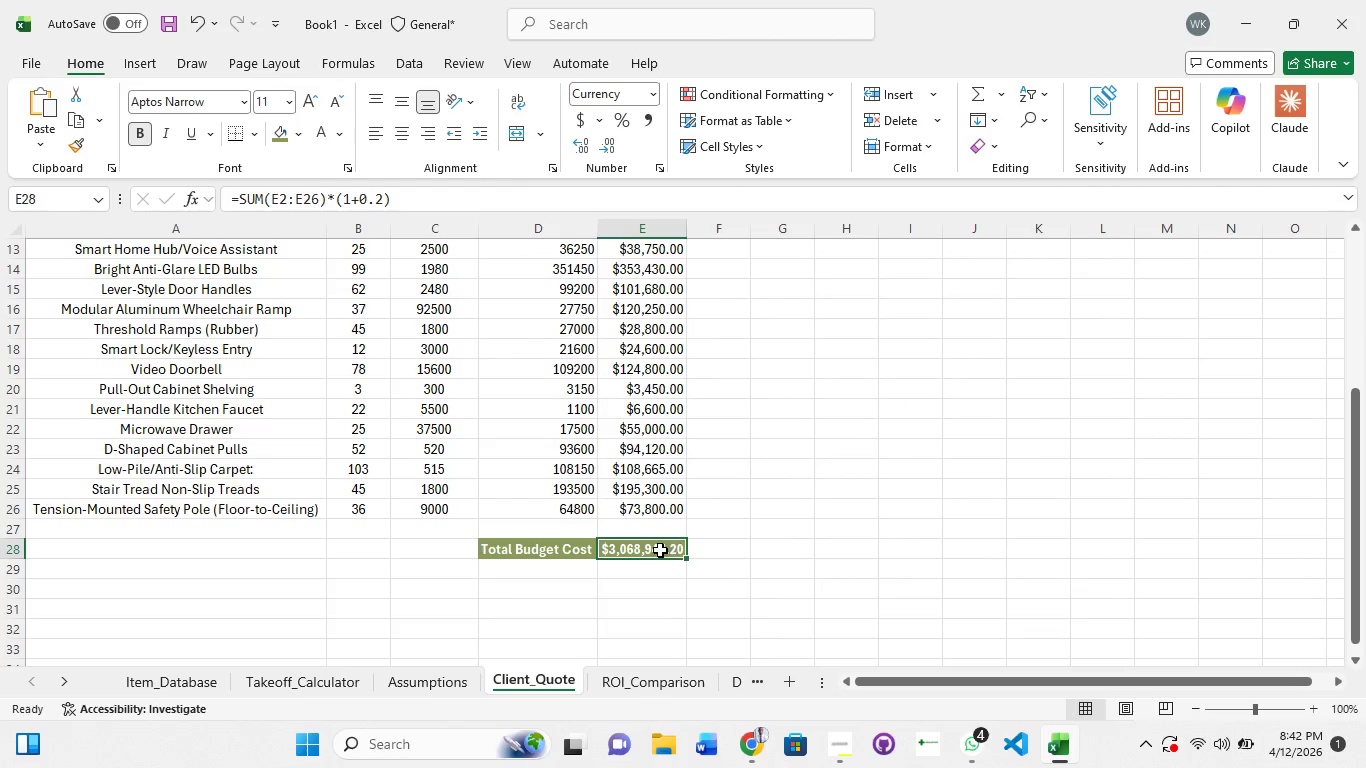 
left_click([660, 550])
 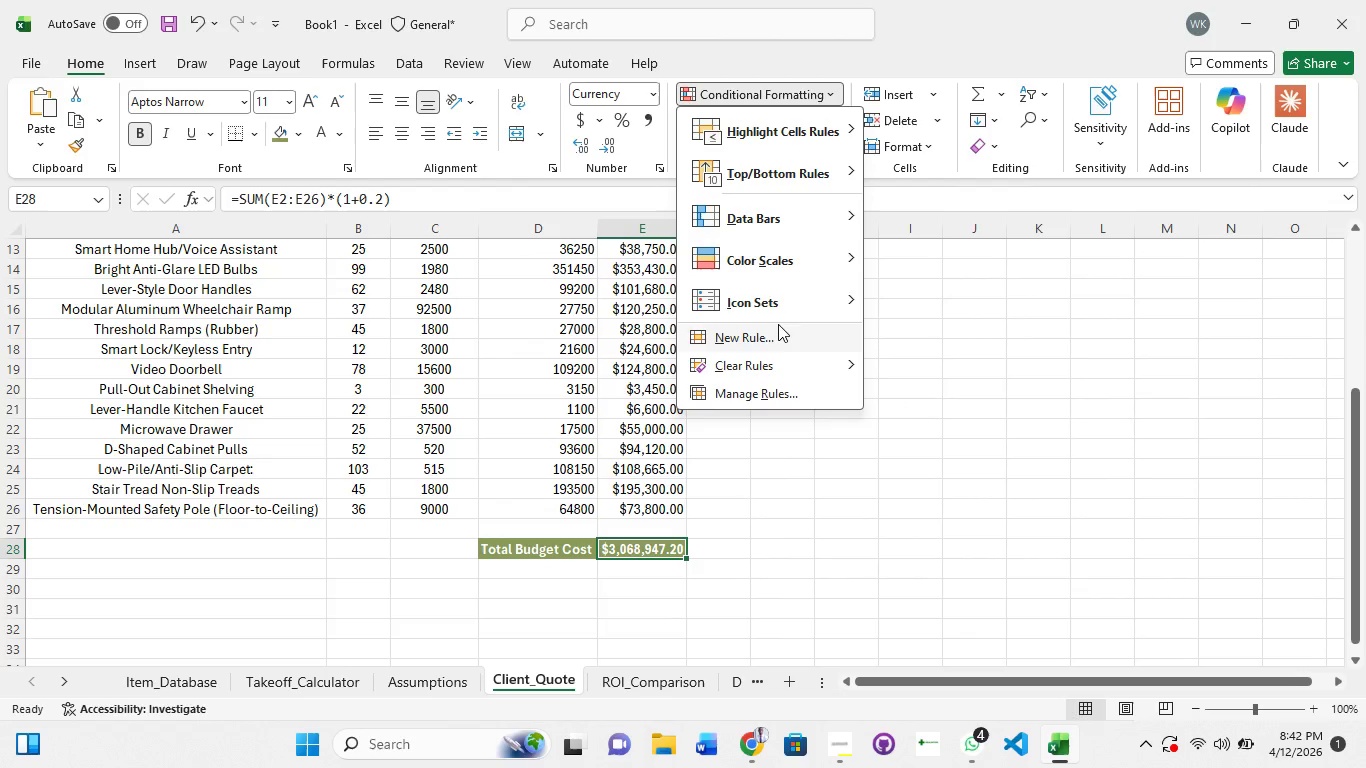 
left_click([766, 335])
 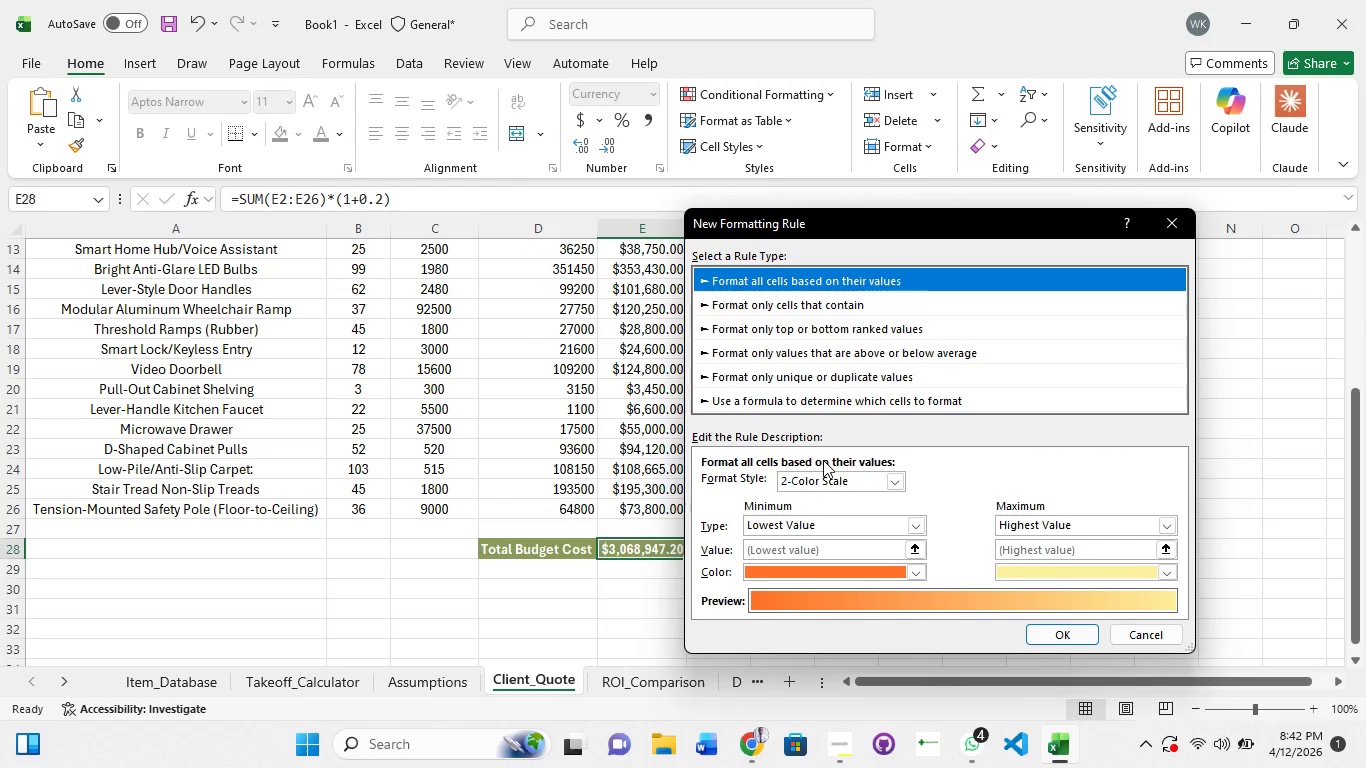 
left_click([786, 400])
 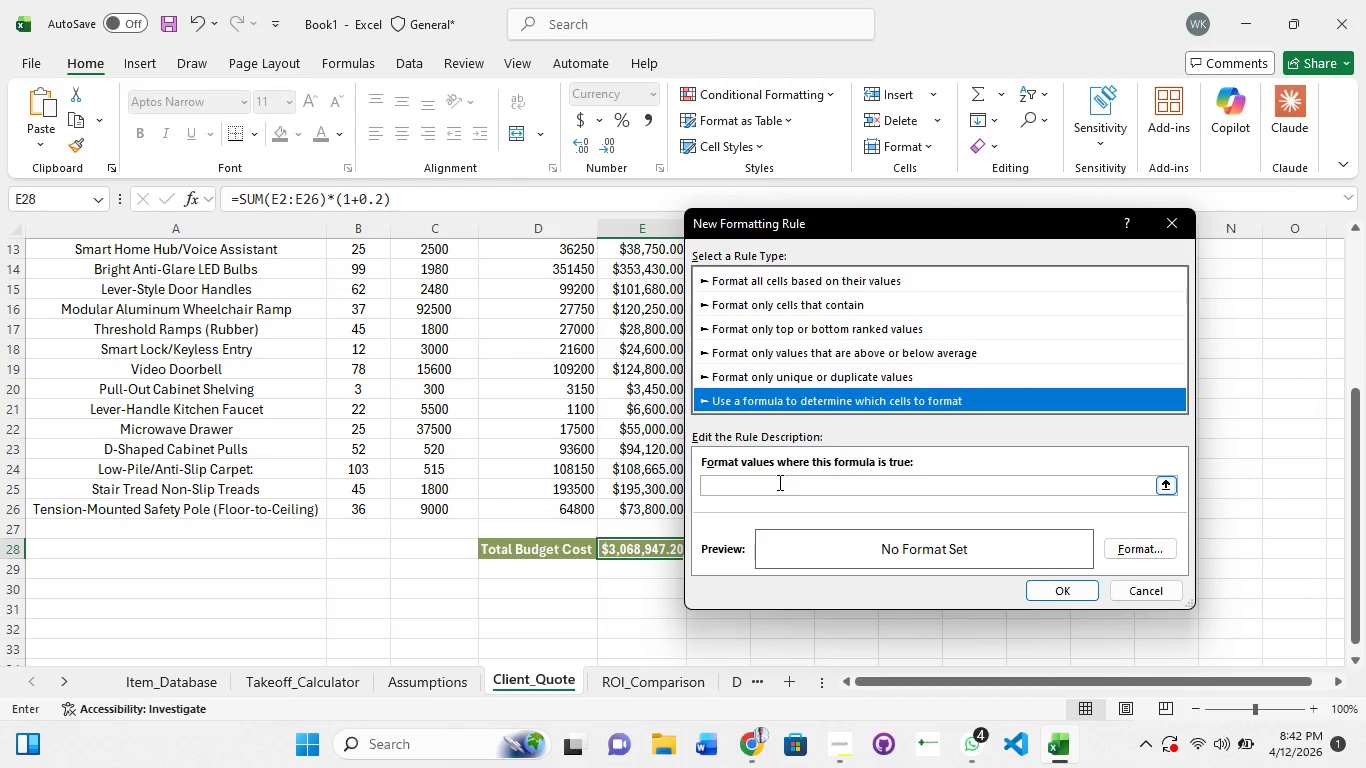 
left_click([778, 482])
 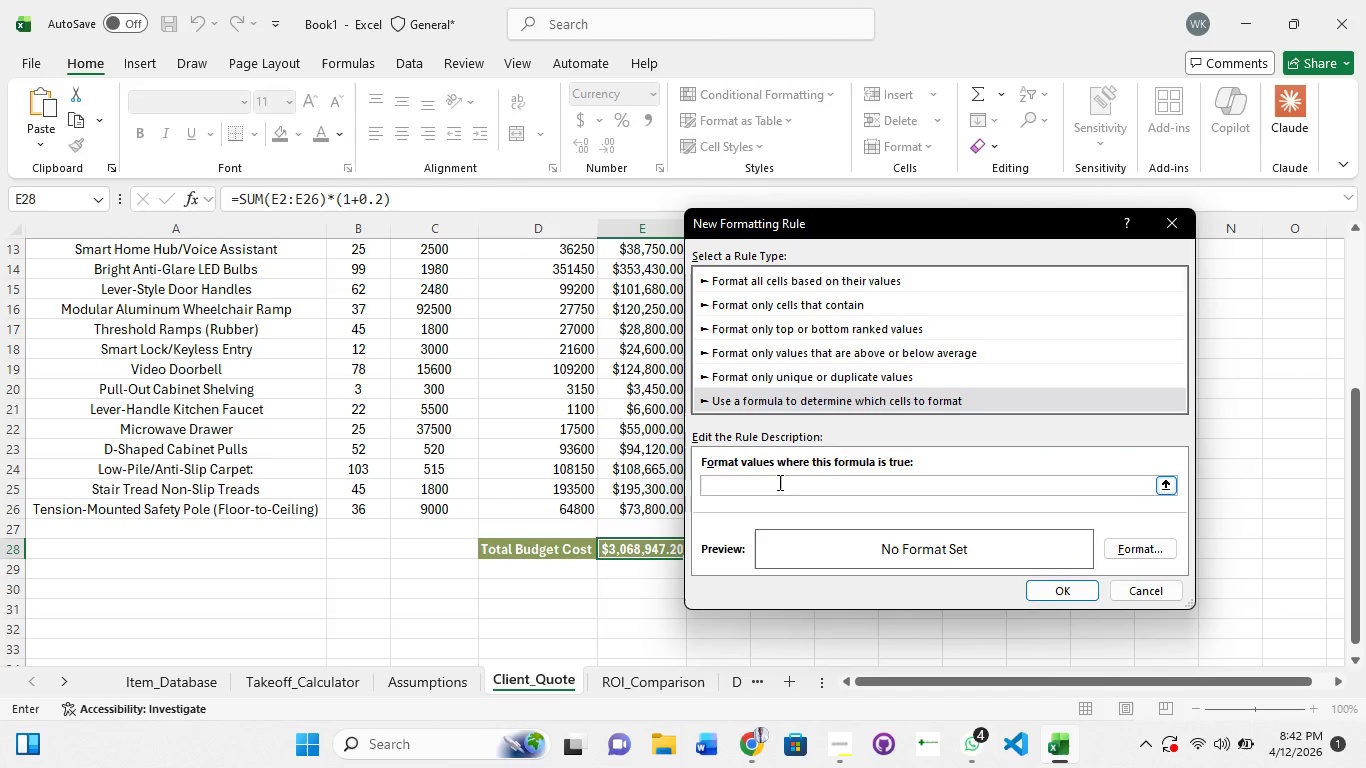 
key(Equal)
 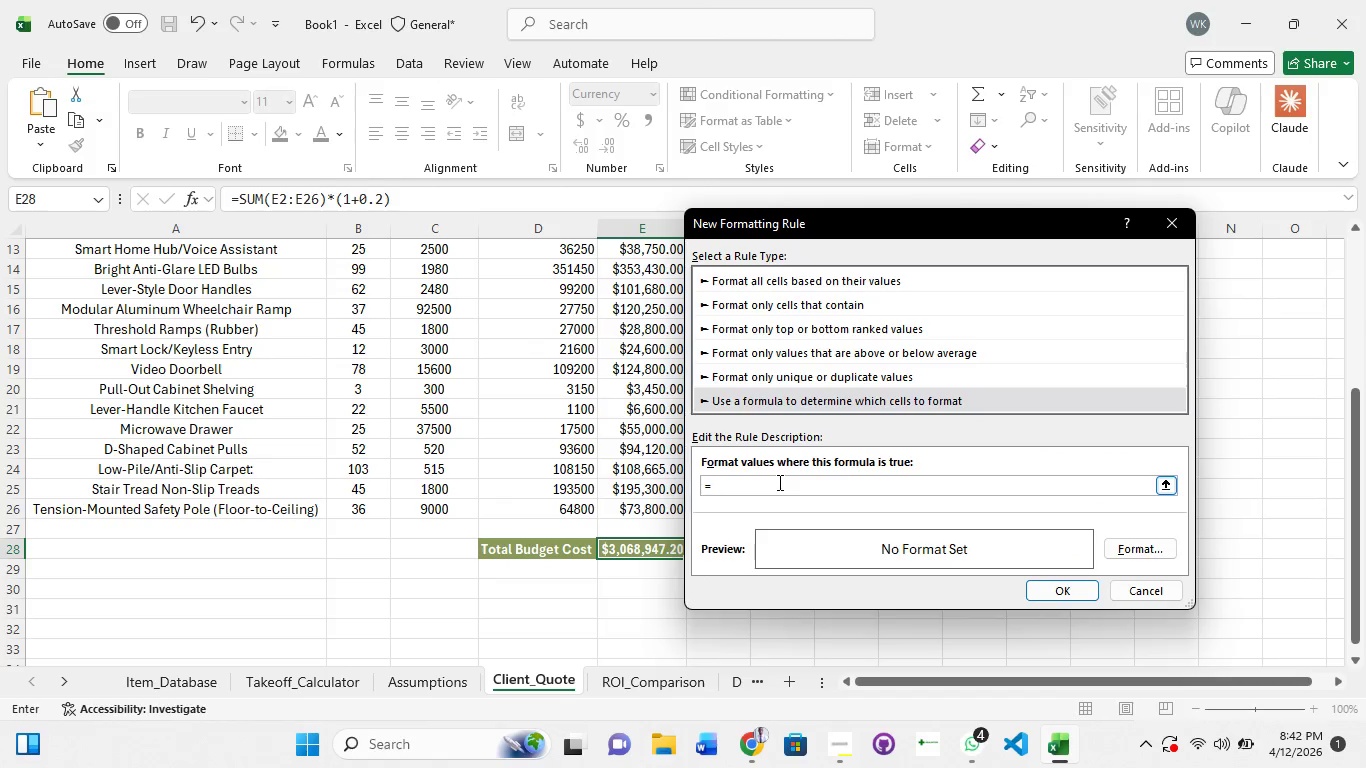 
hold_key(key=ShiftRight, duration=1.02)
 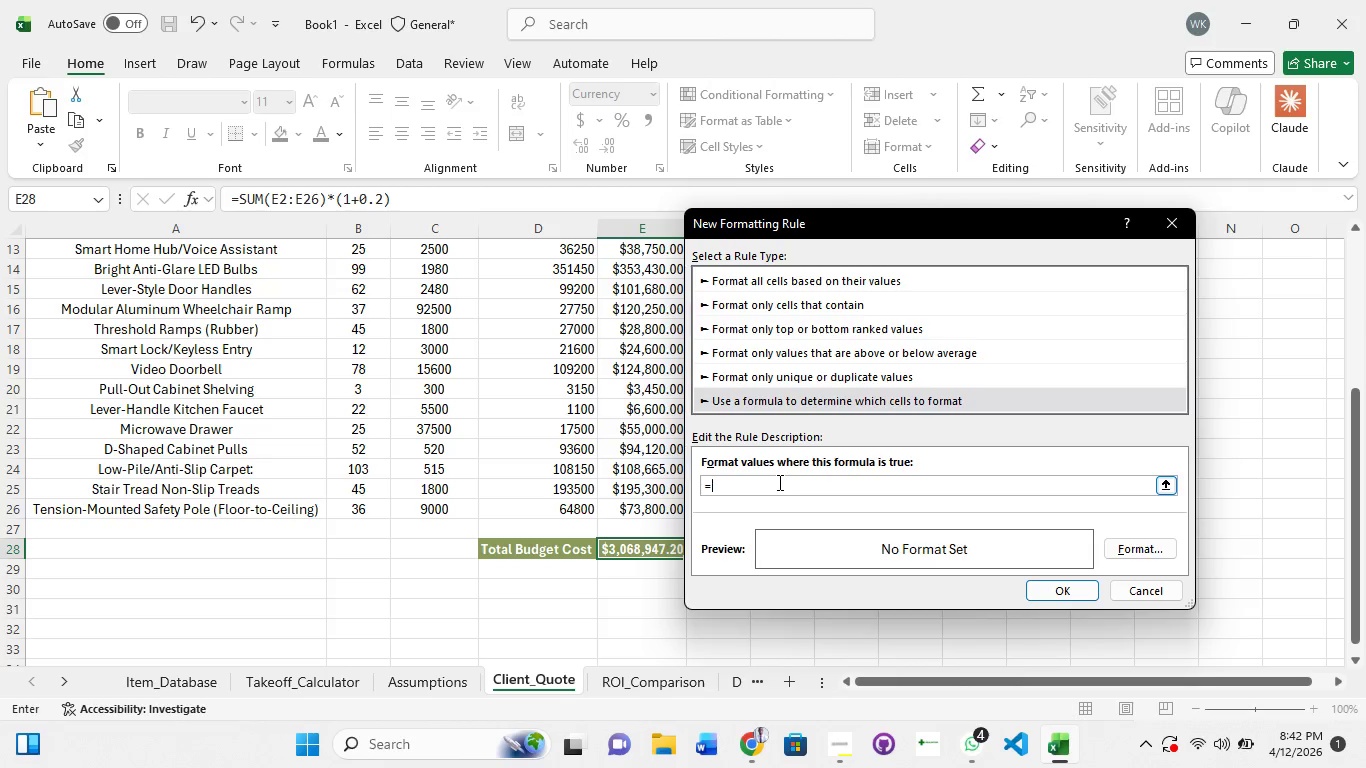 
hold_key(key=ShiftRight, duration=1.5)
 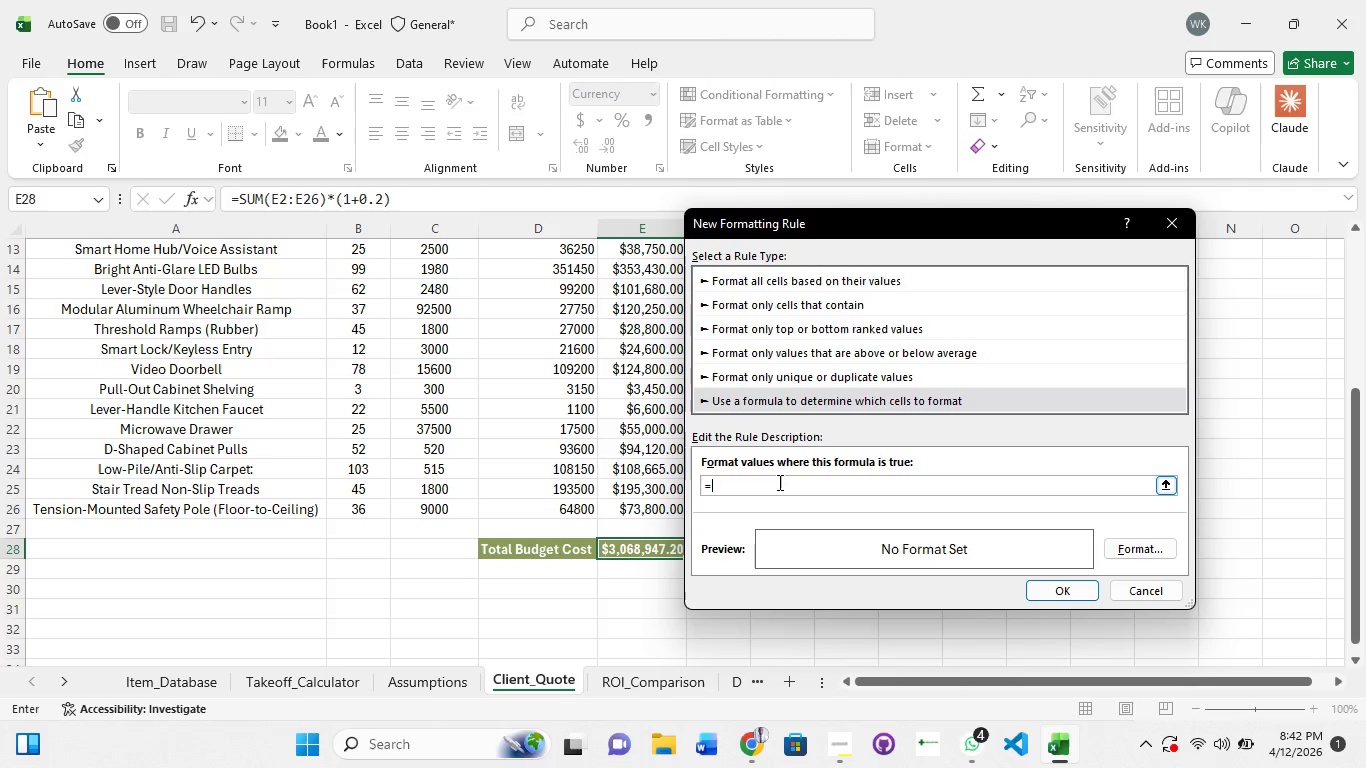 
hold_key(key=ShiftRight, duration=1.5)
 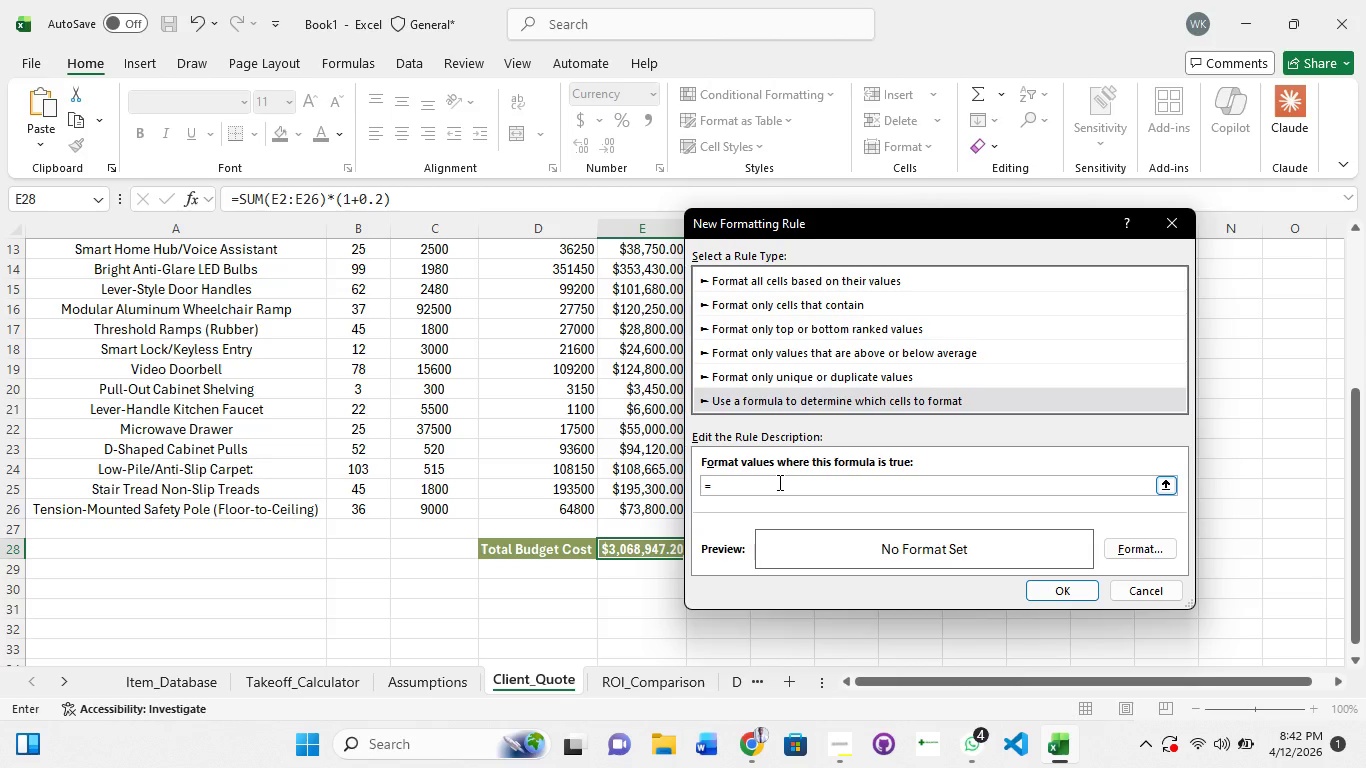 
key(Shift+E)
 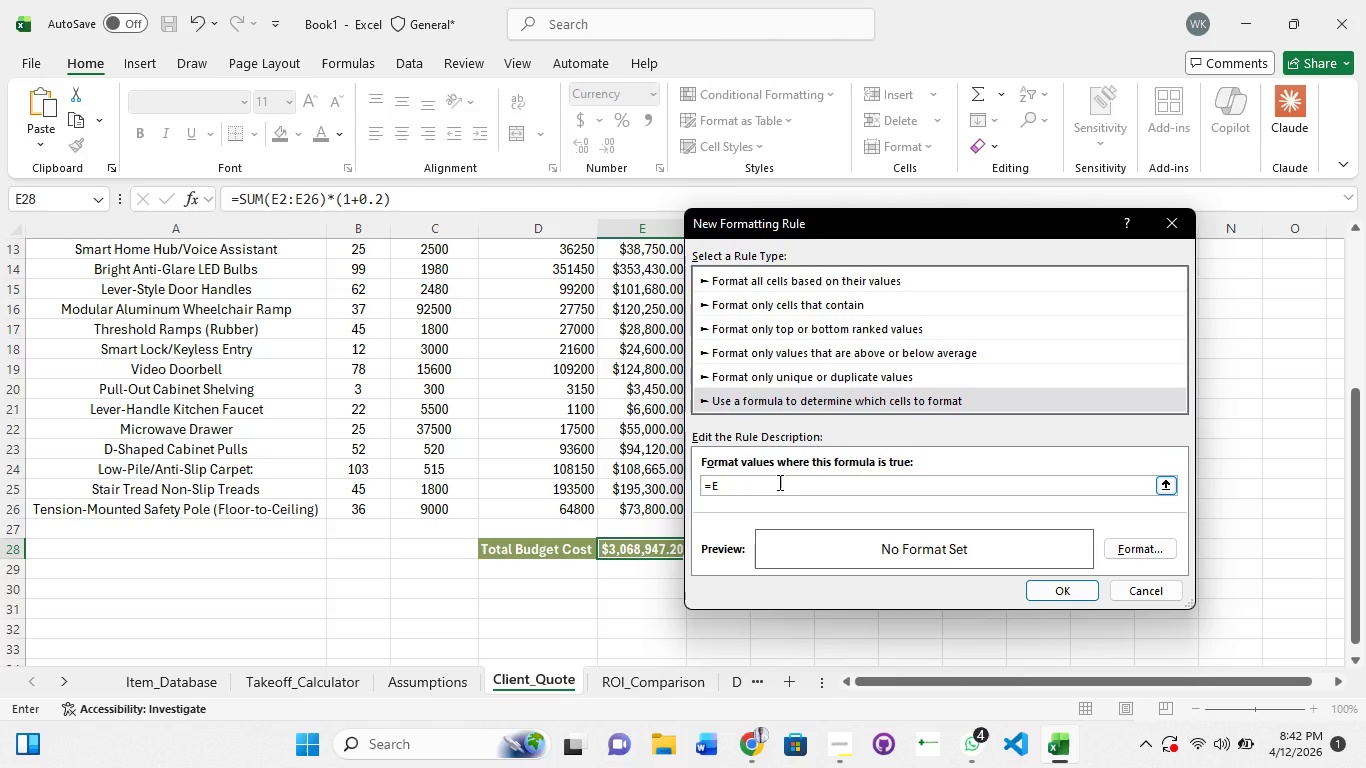 
type(28>Assun)
key(Backspace)
type(mptions)
 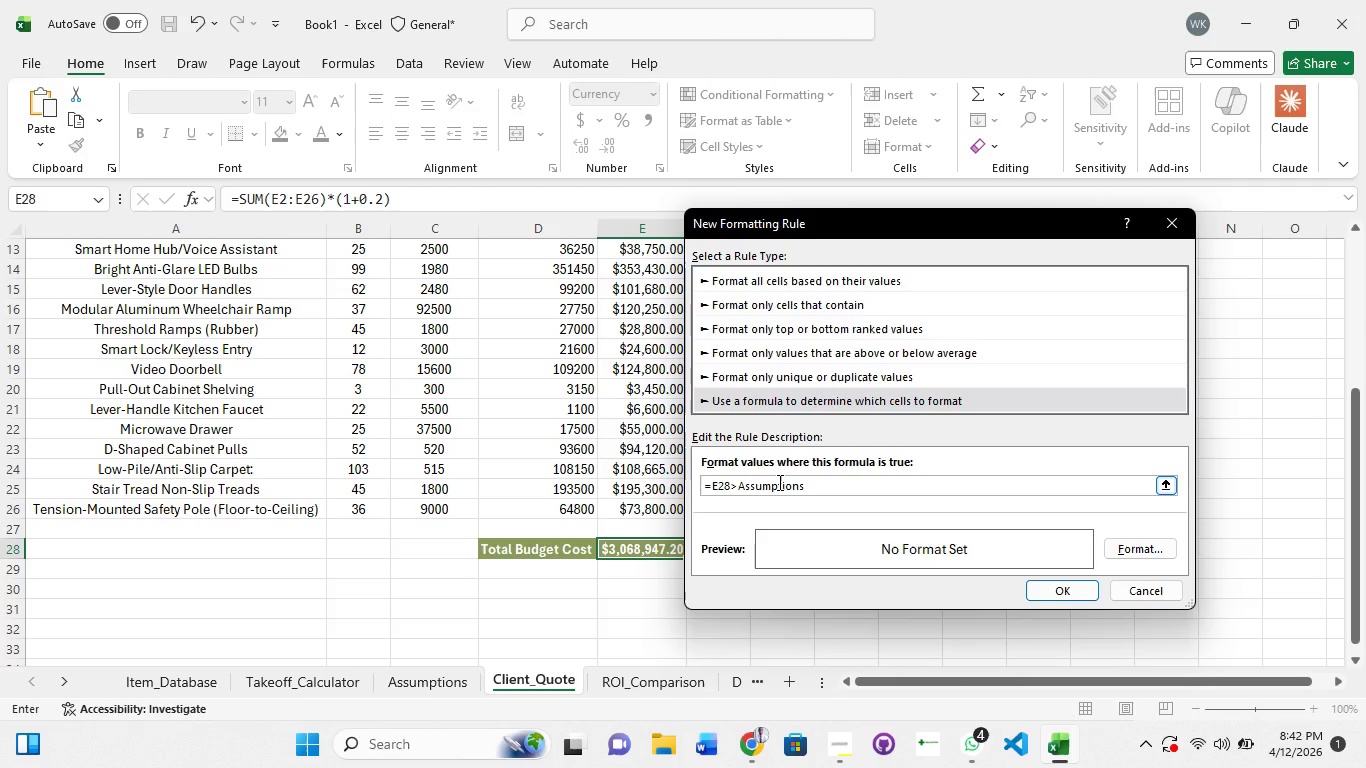 
type(!B)
key(Backspace)
type($B$5)
 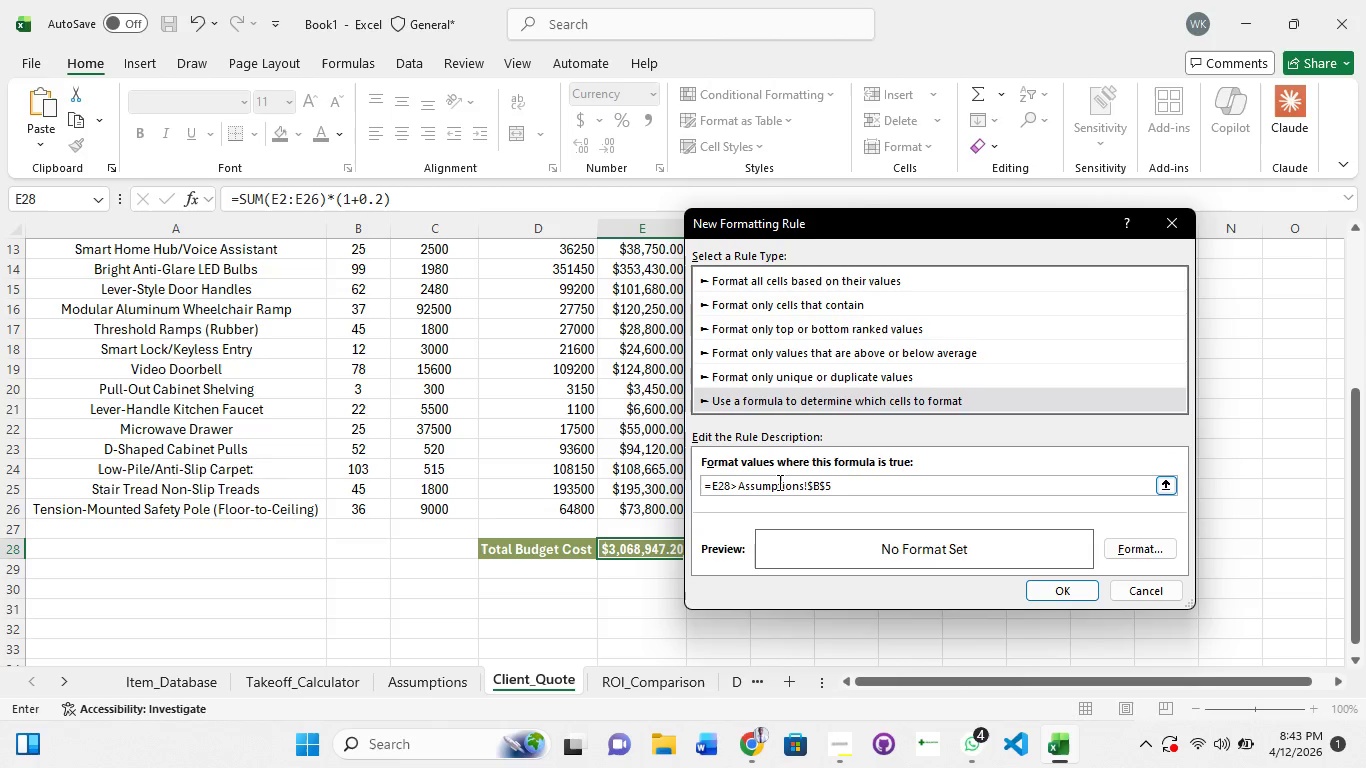 
scroll: coordinate [778, 482], scroll_direction: none, amount: 0.0
 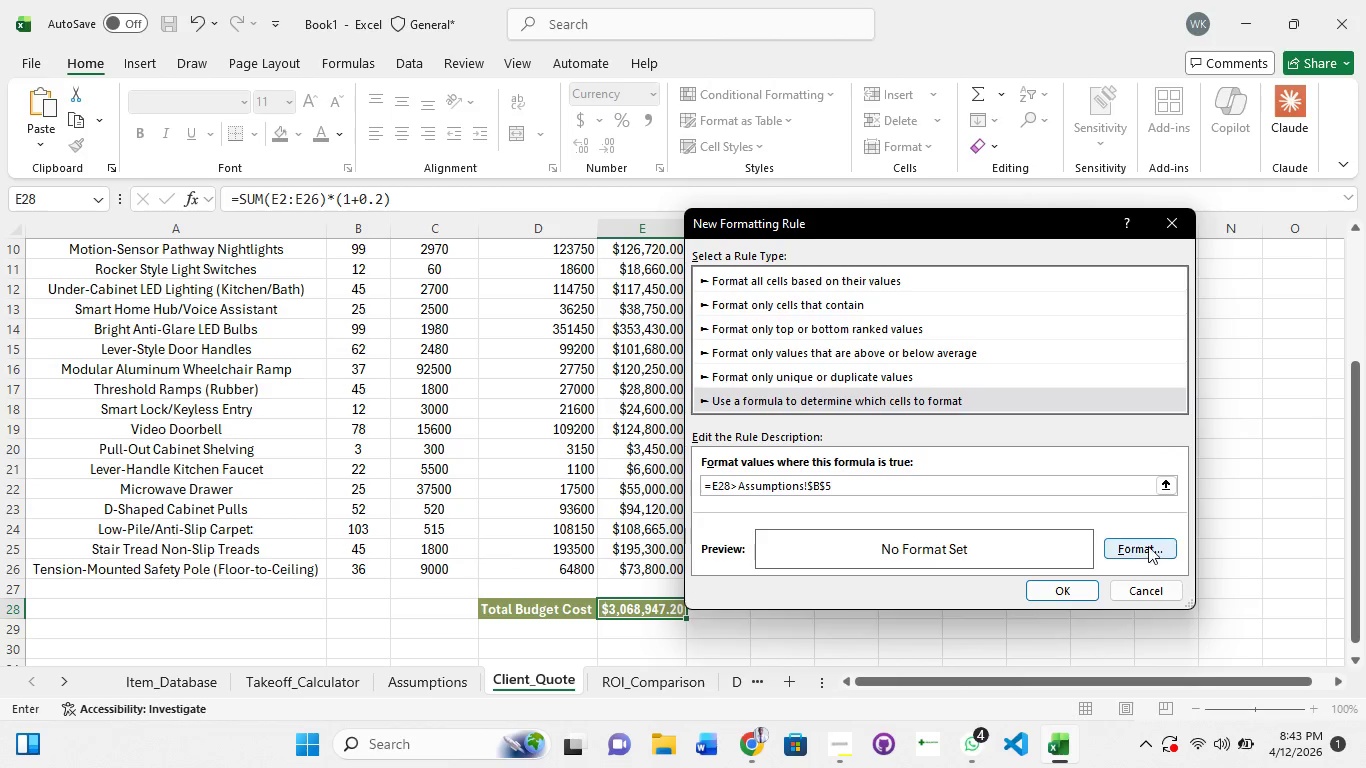 
left_click([1148, 546])
 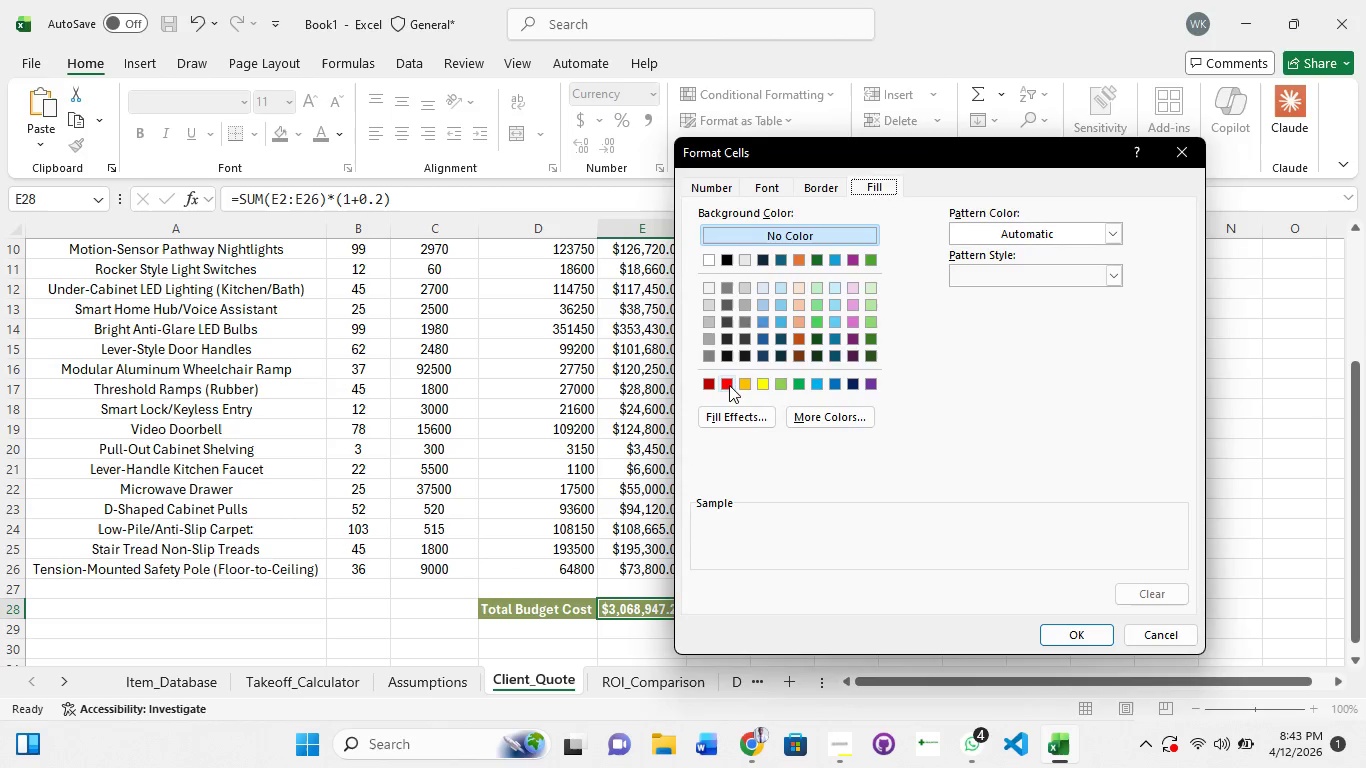 
left_click([725, 385])
 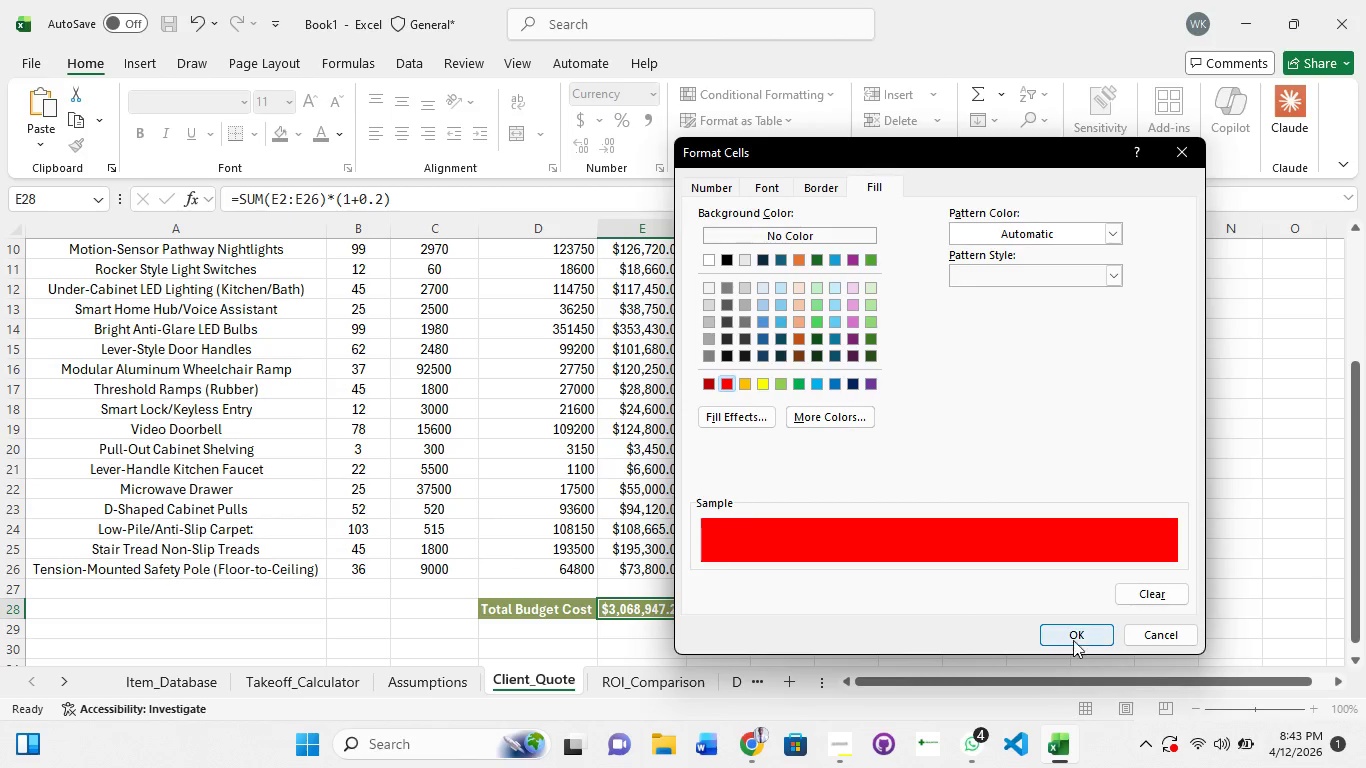 
left_click([1074, 628])
 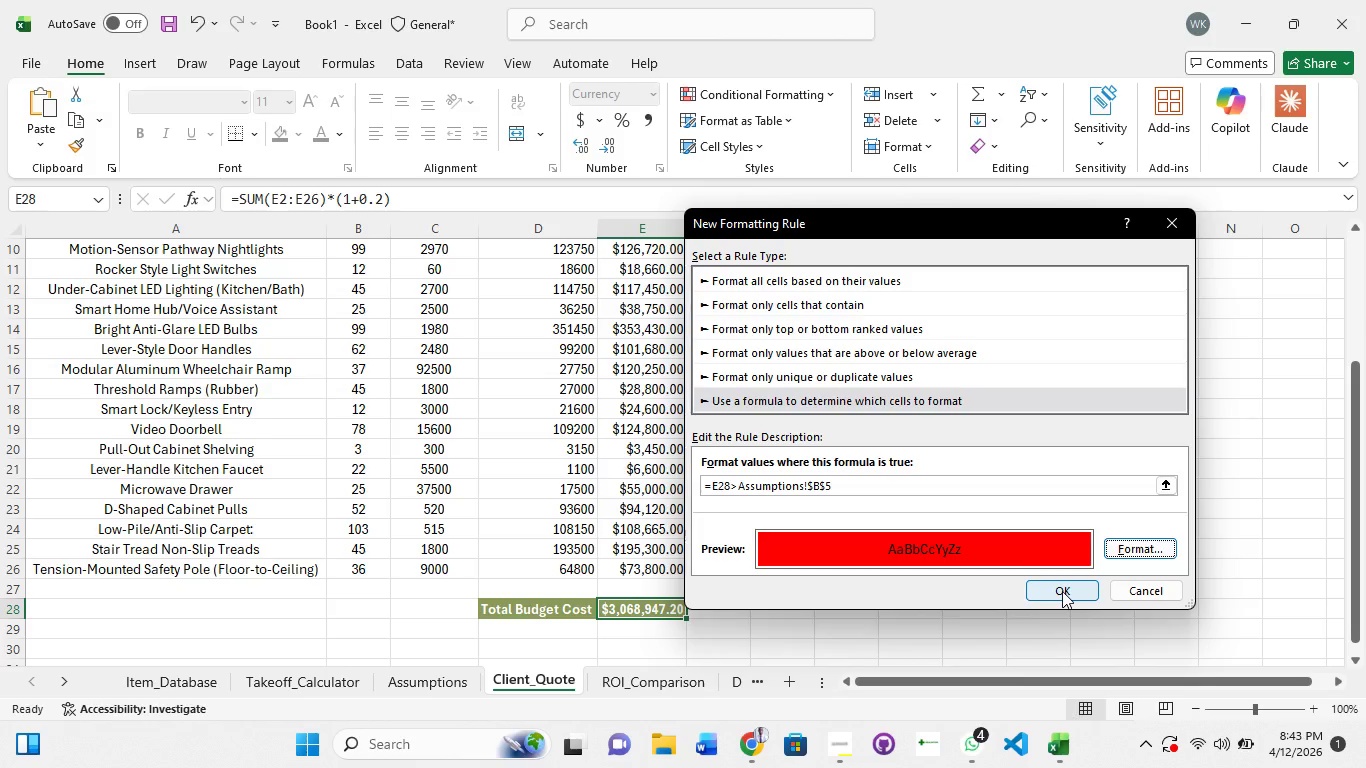 
left_click([1062, 591])
 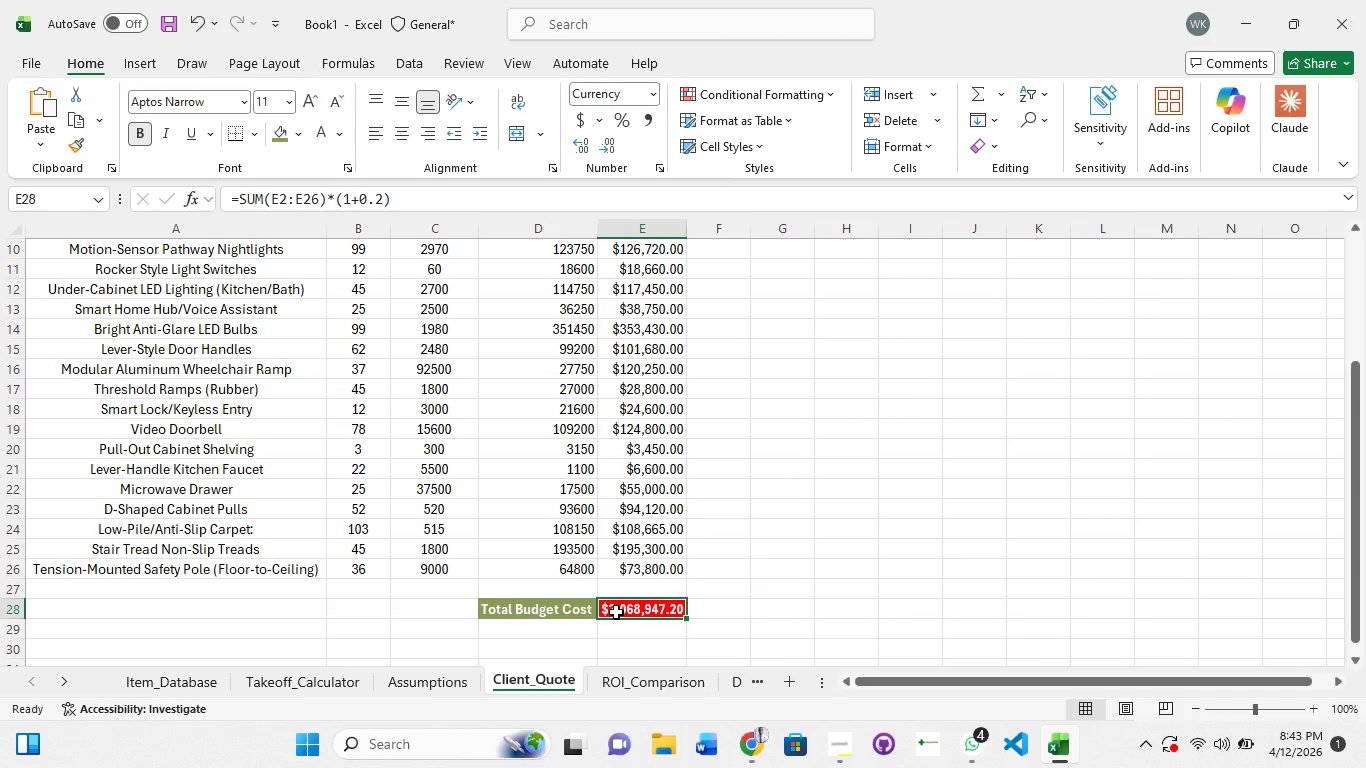 
wait(6.67)
 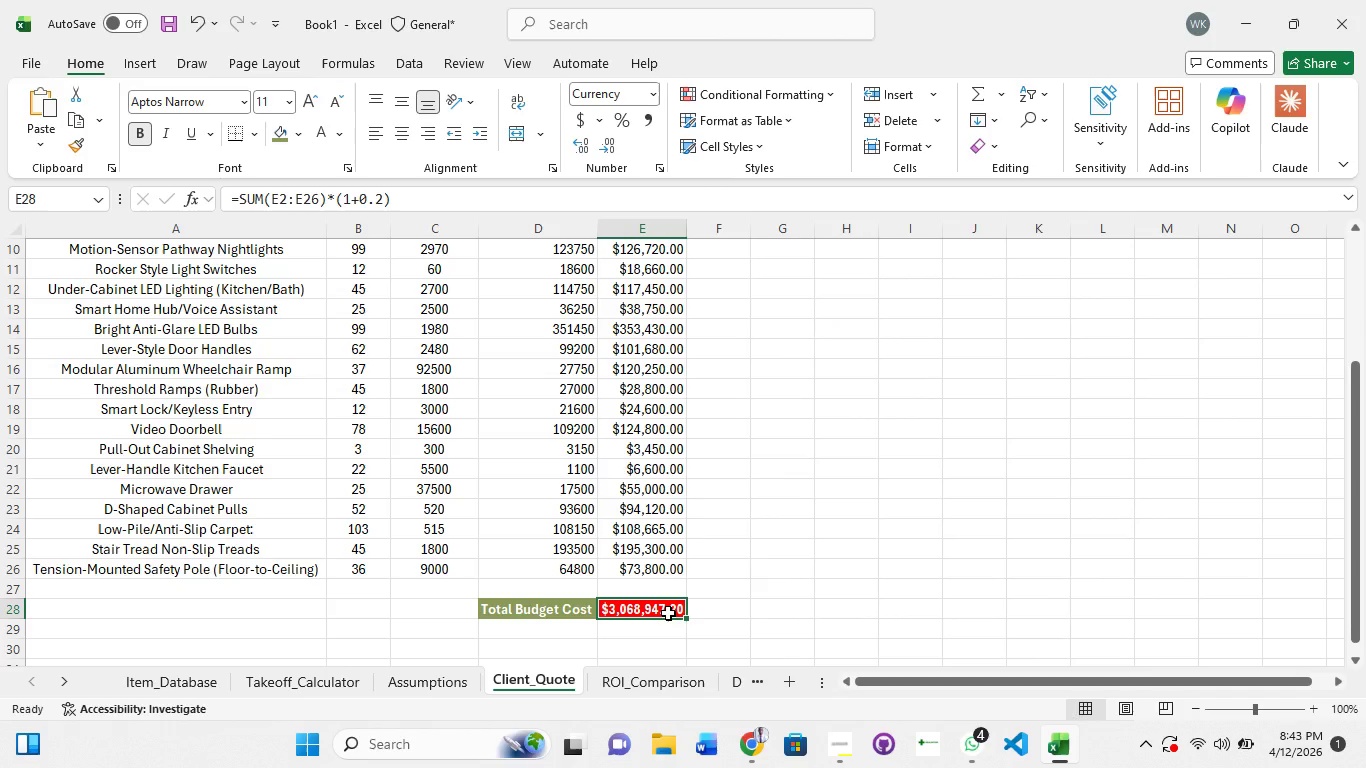 
left_click([431, 691])
 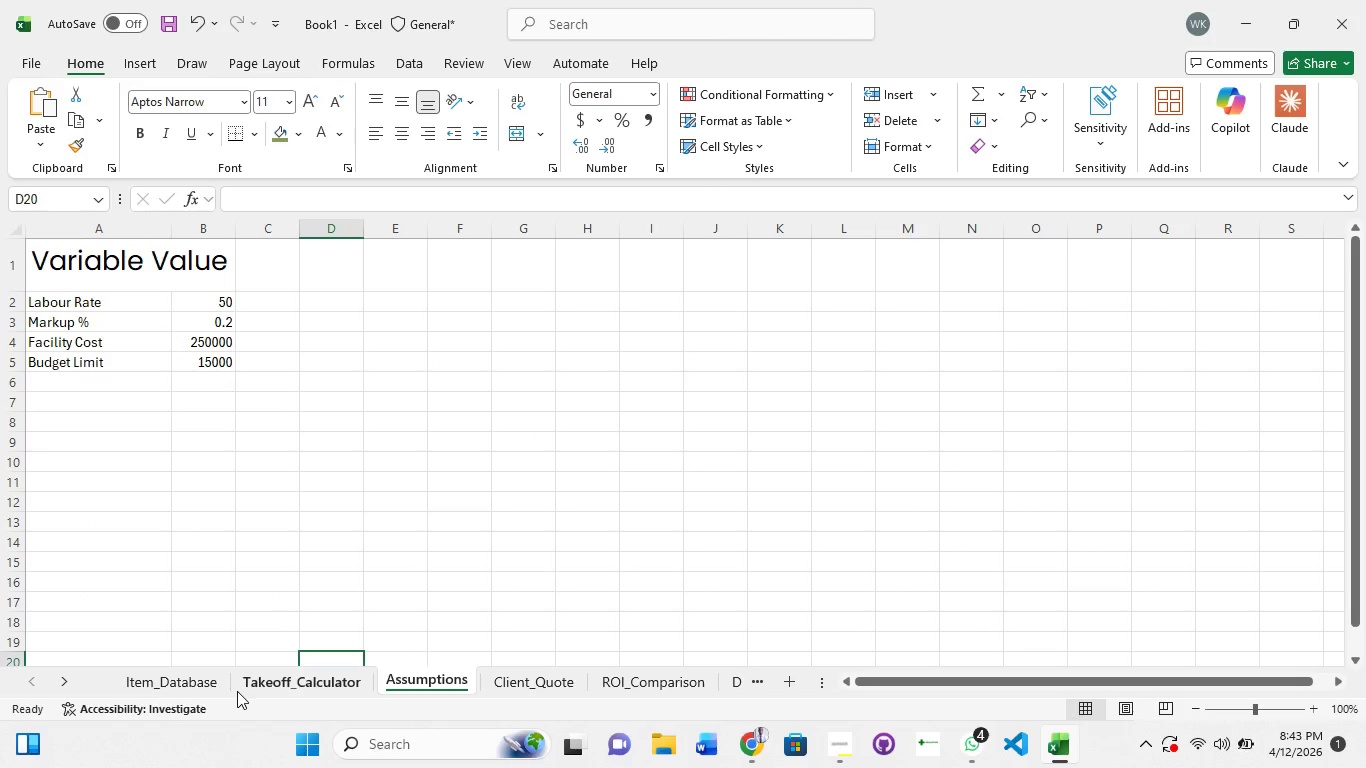 
left_click([266, 684])
 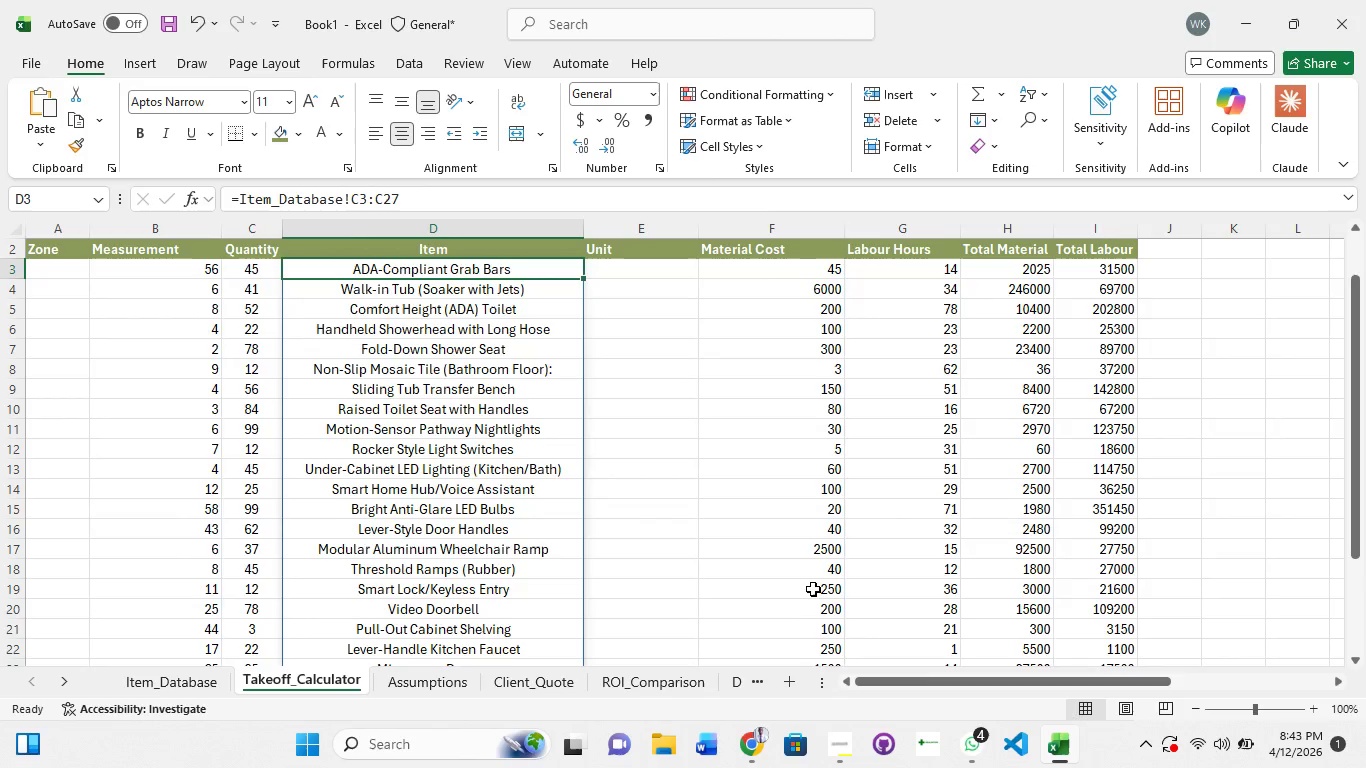 
scroll: coordinate [814, 589], scroll_direction: none, amount: 0.0
 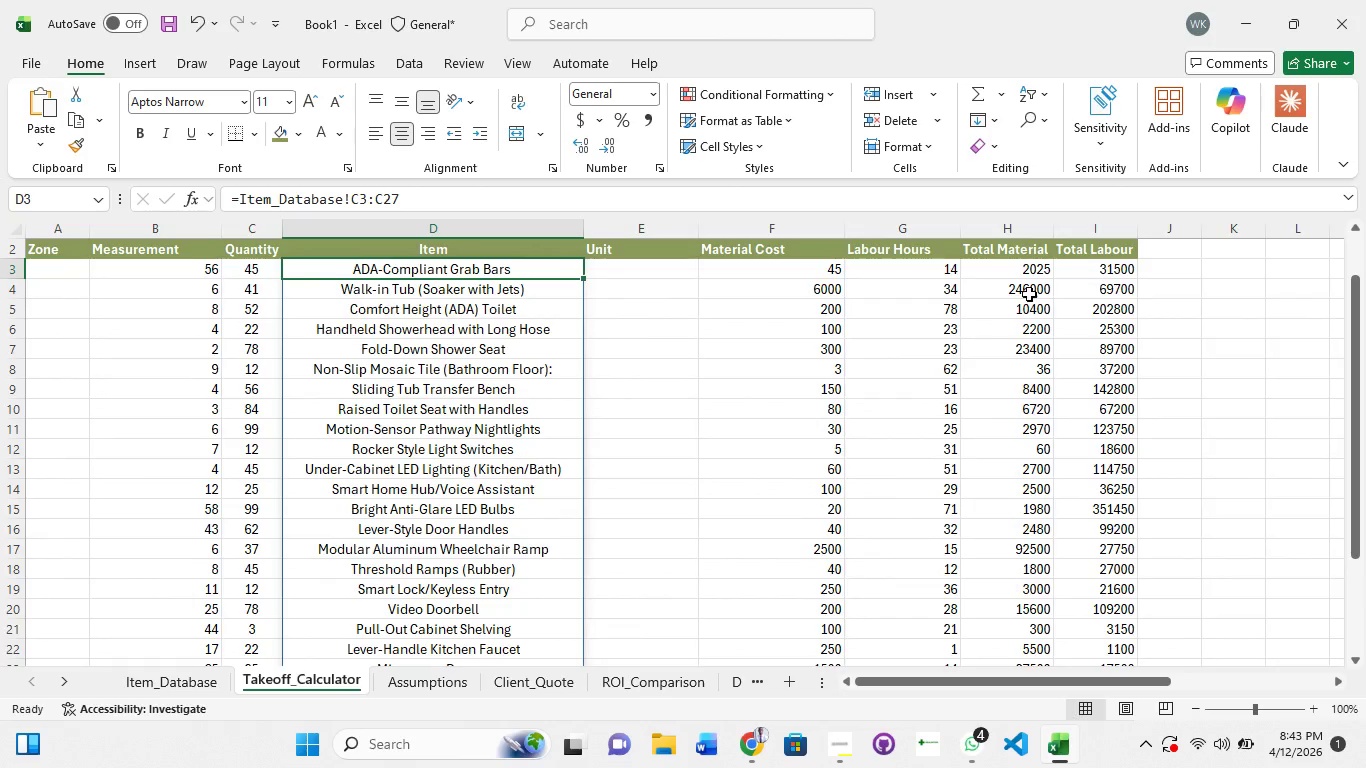 
scroll: coordinate [973, 351], scroll_direction: down, amount: 3.0
 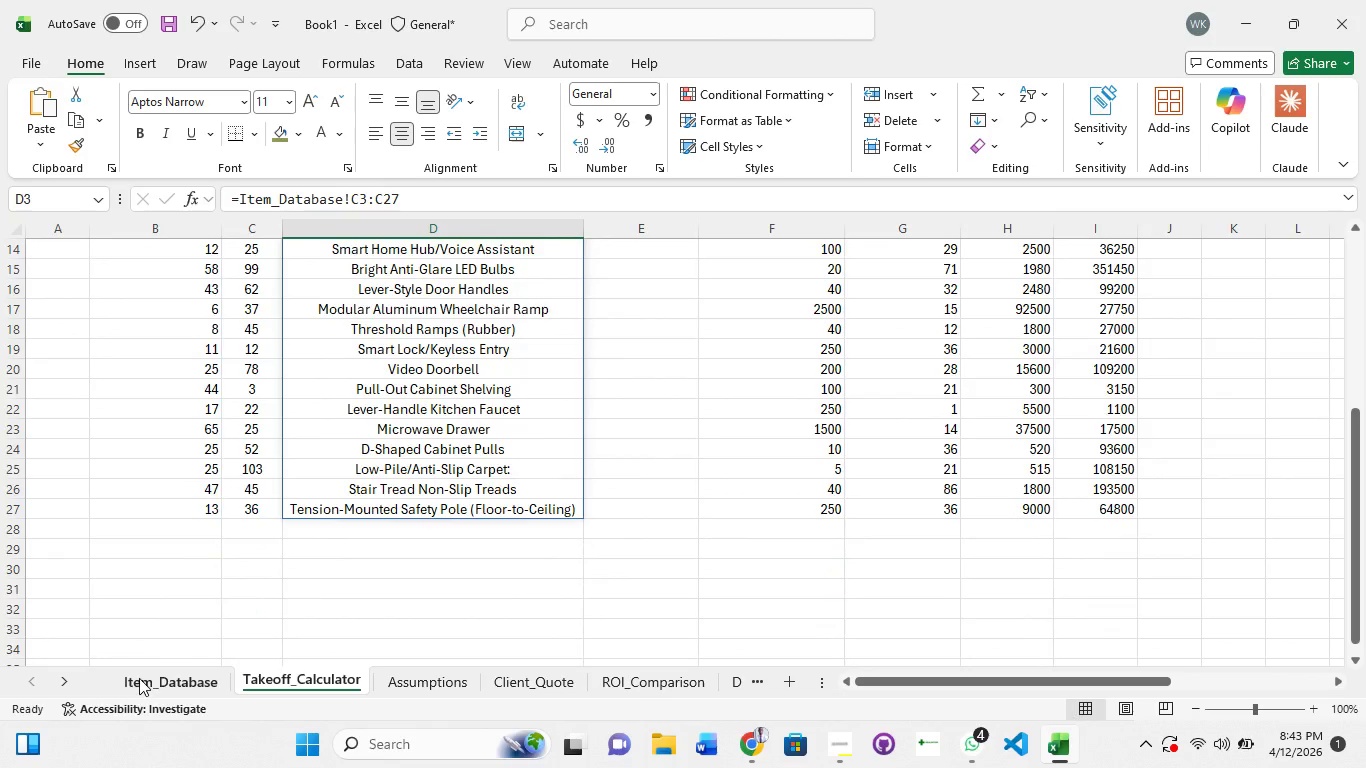 
left_click([139, 678])
 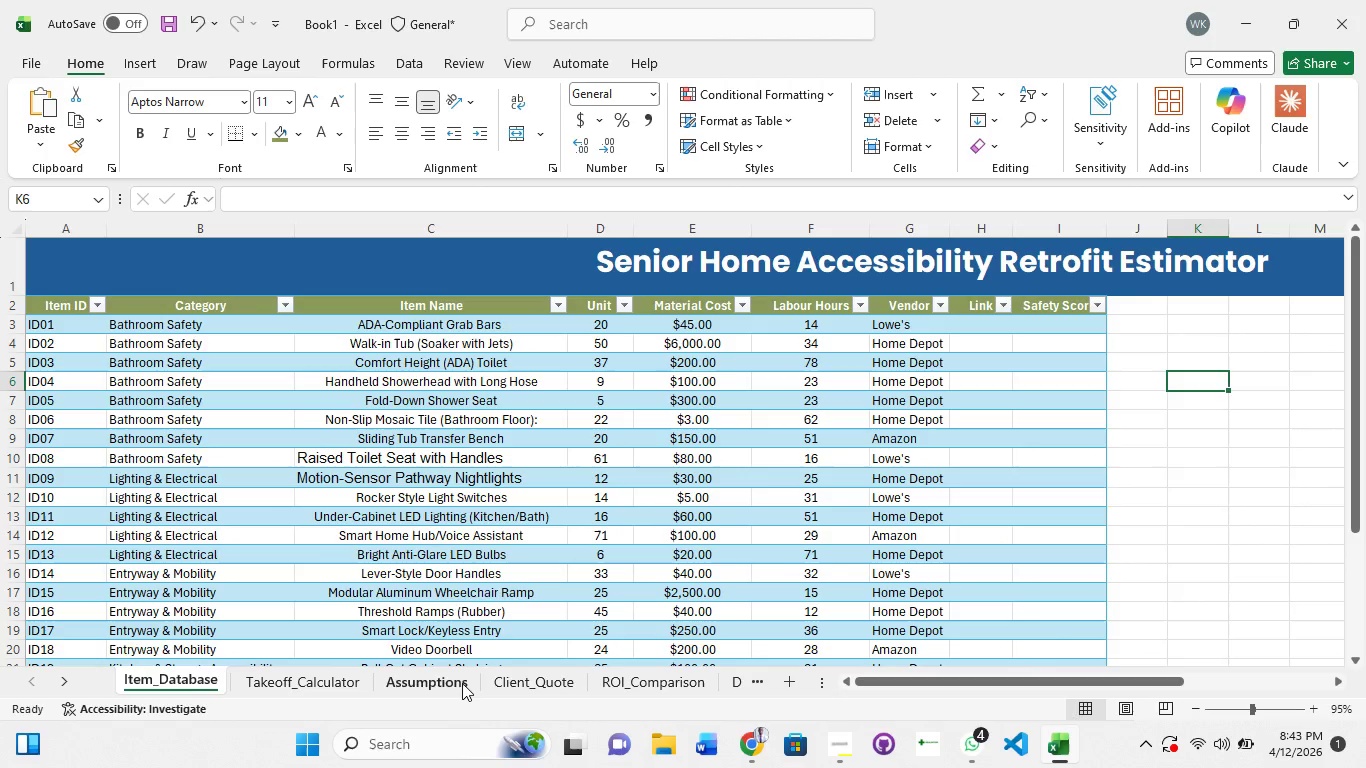 
left_click([525, 689])
 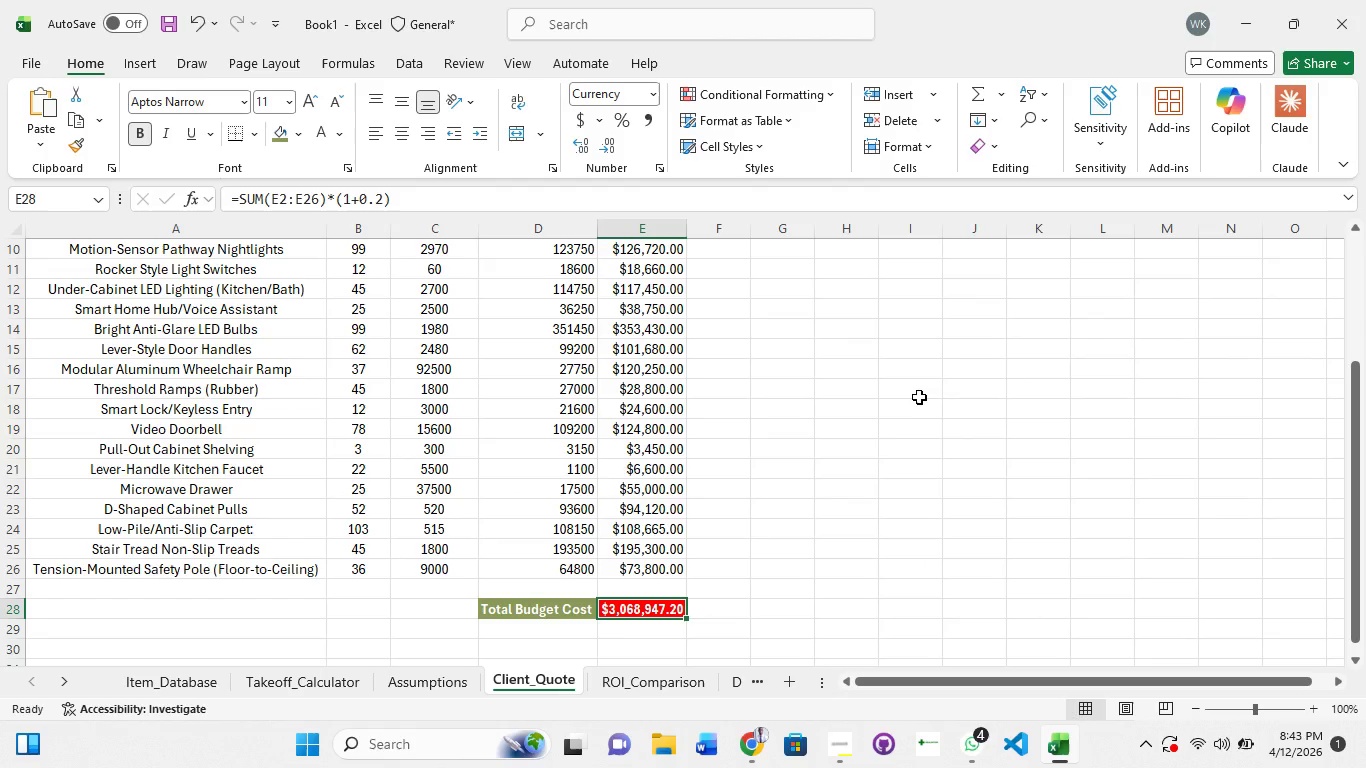 
key(Control+A)
 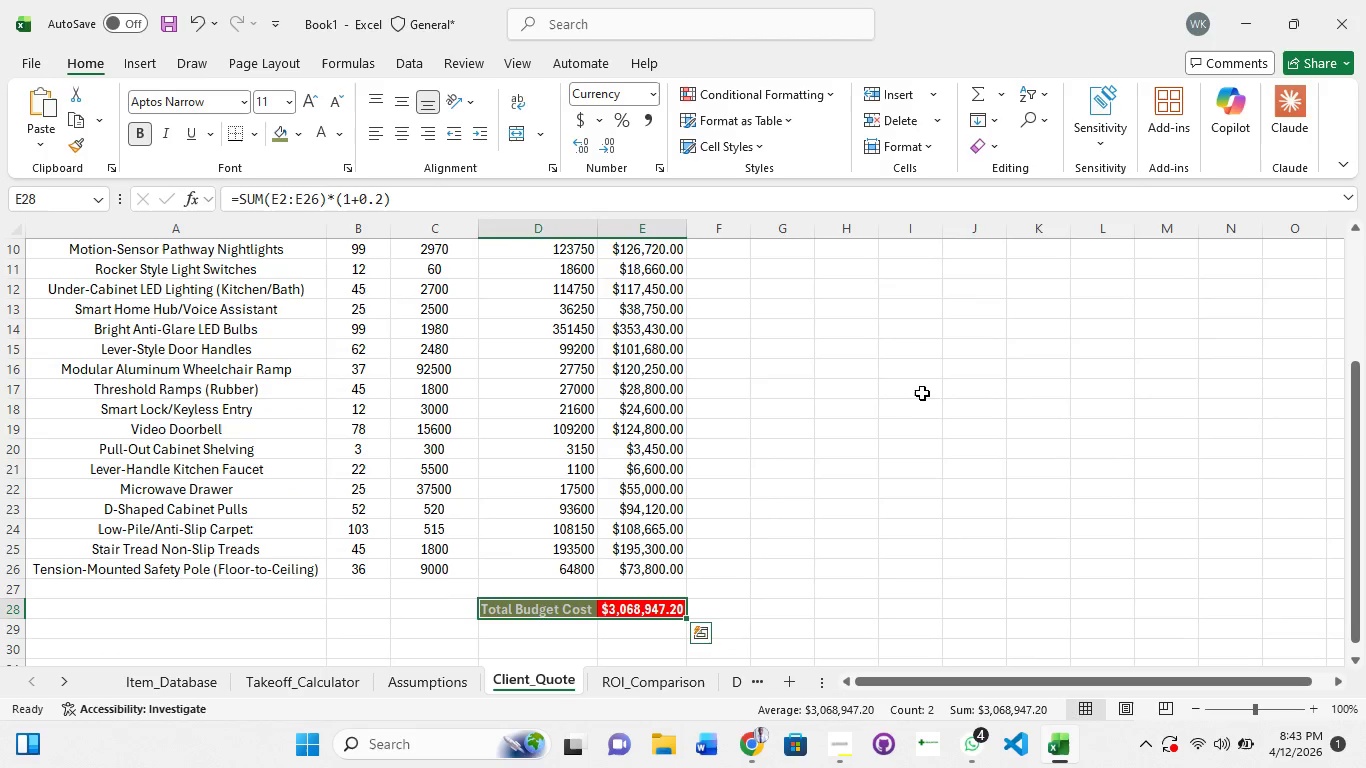 
key(Control+ControlLeft)
 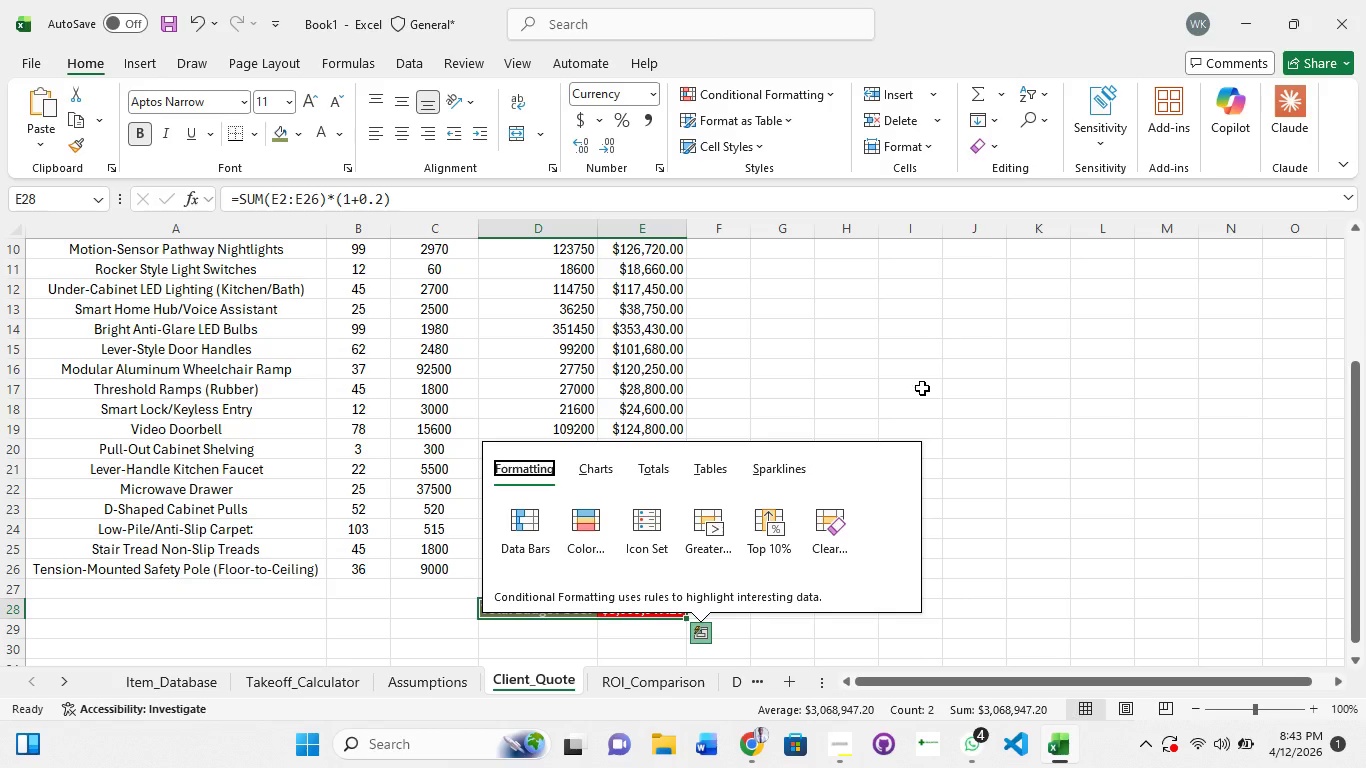 
hold_key(key=ControlLeft, duration=0.58)
 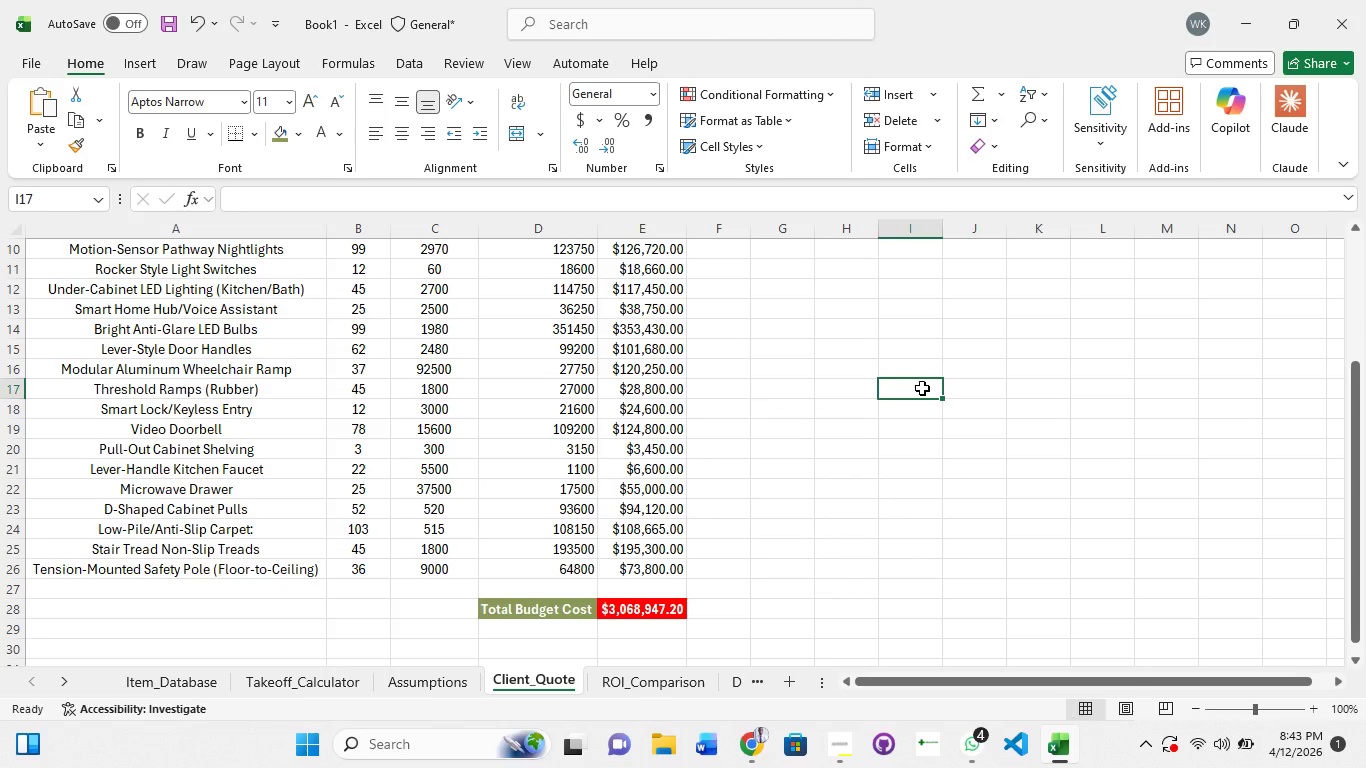 
left_click([922, 388])
 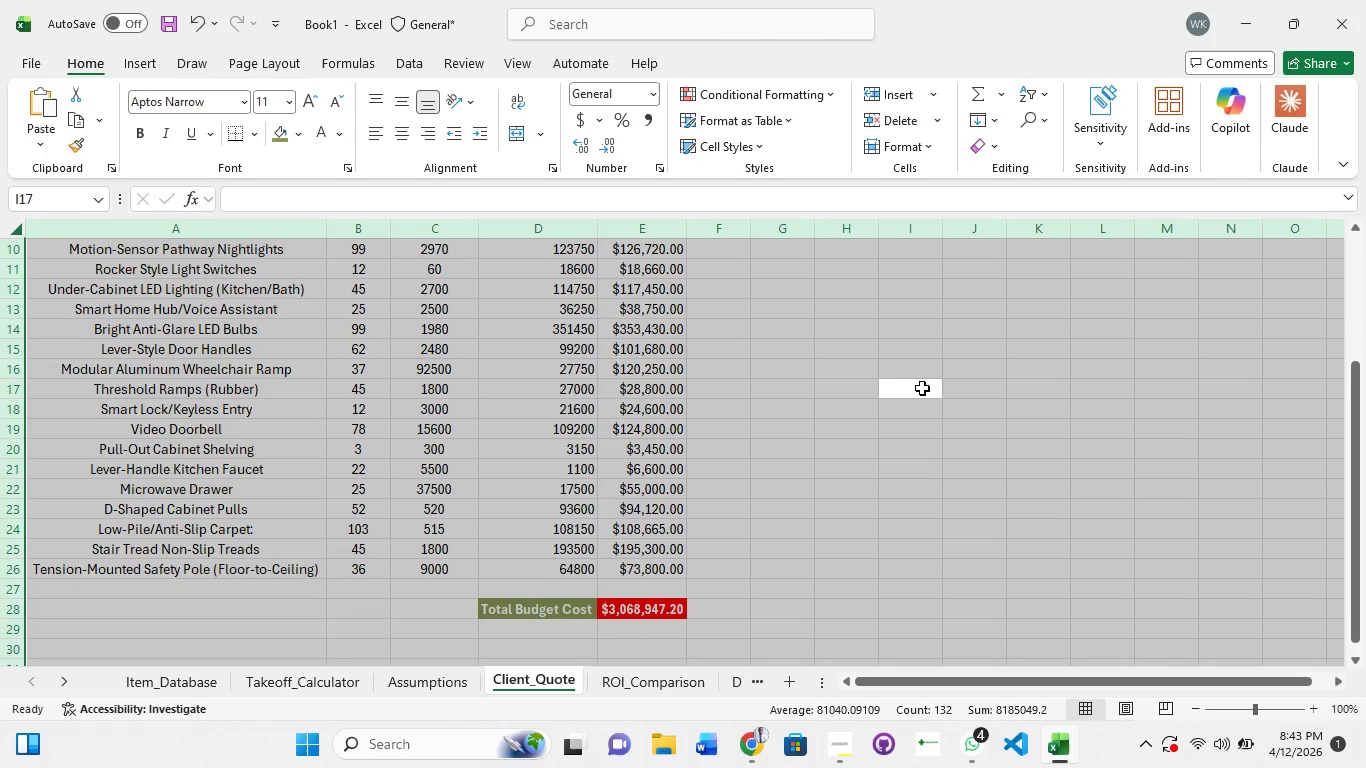 
key(Control+A)
 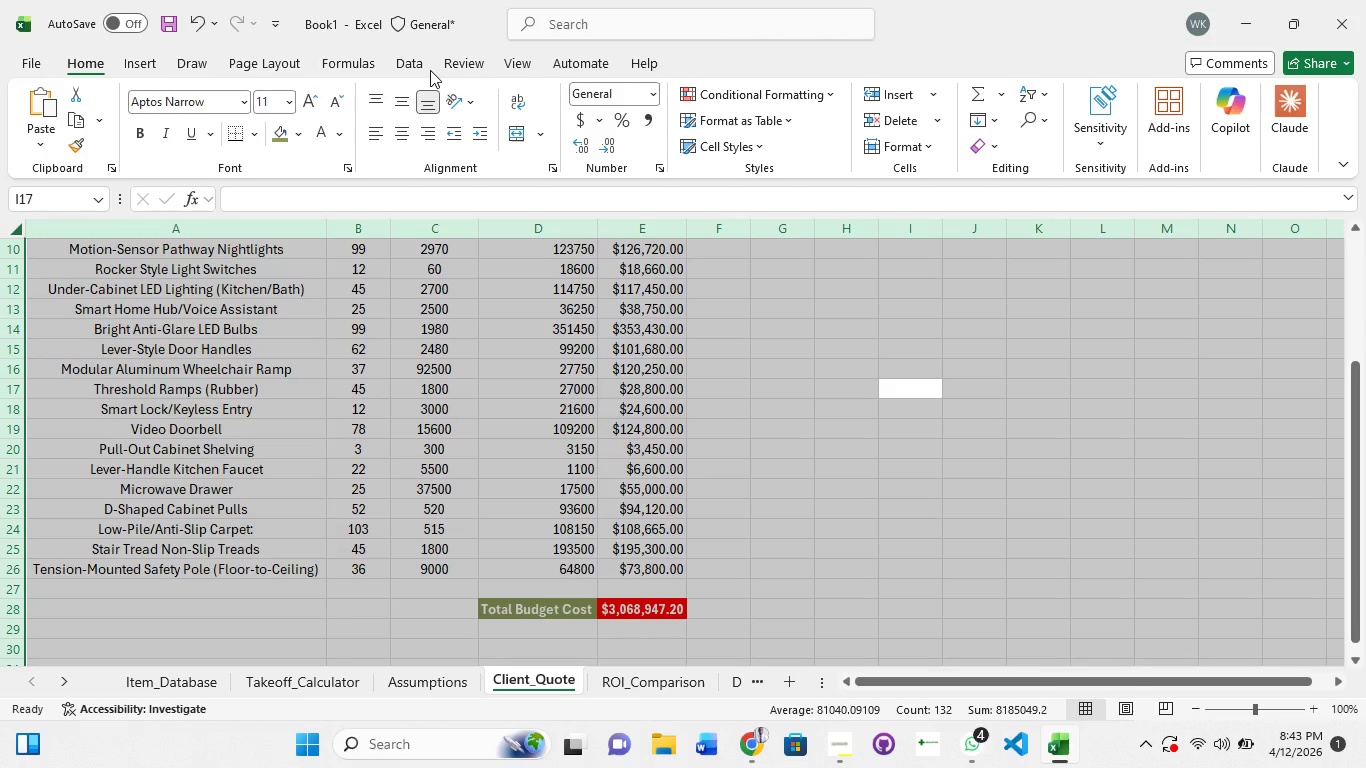 
left_click([452, 66])
 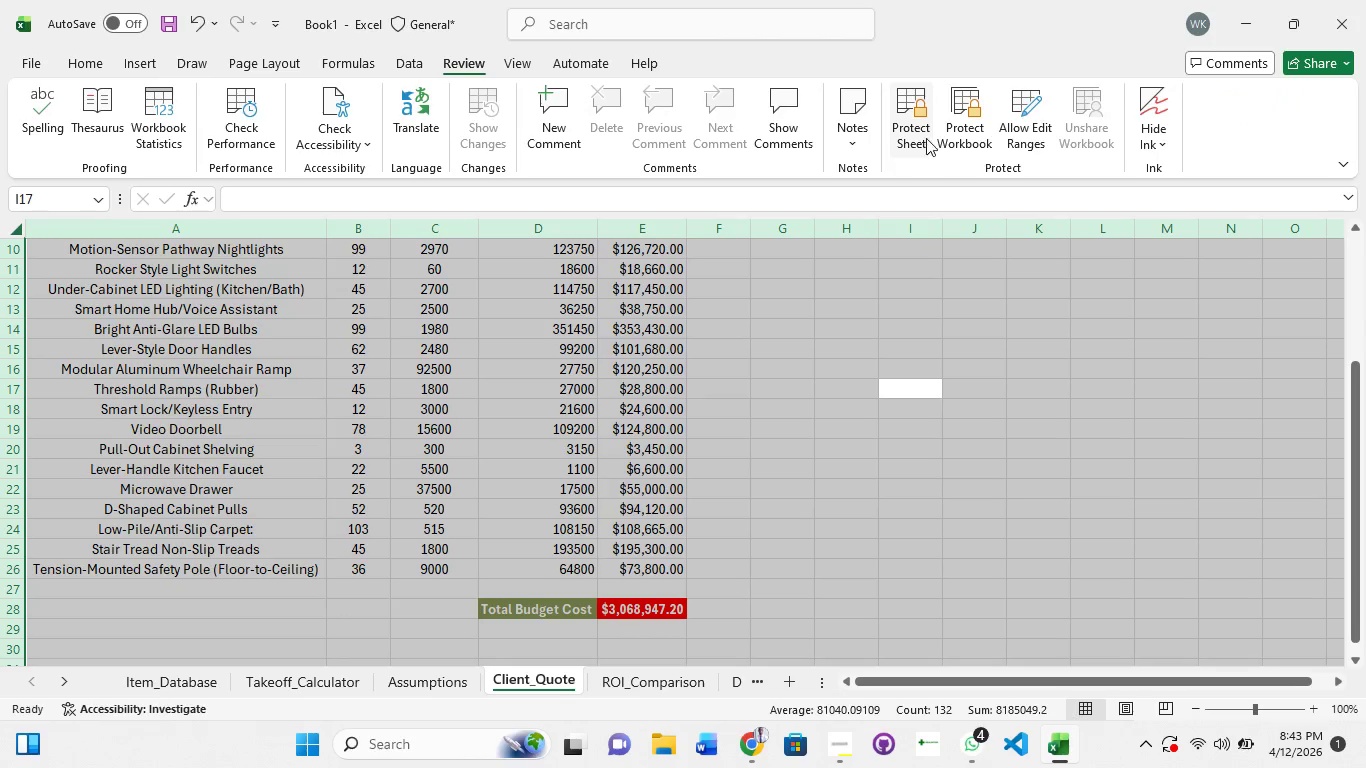 
left_click([926, 138])
 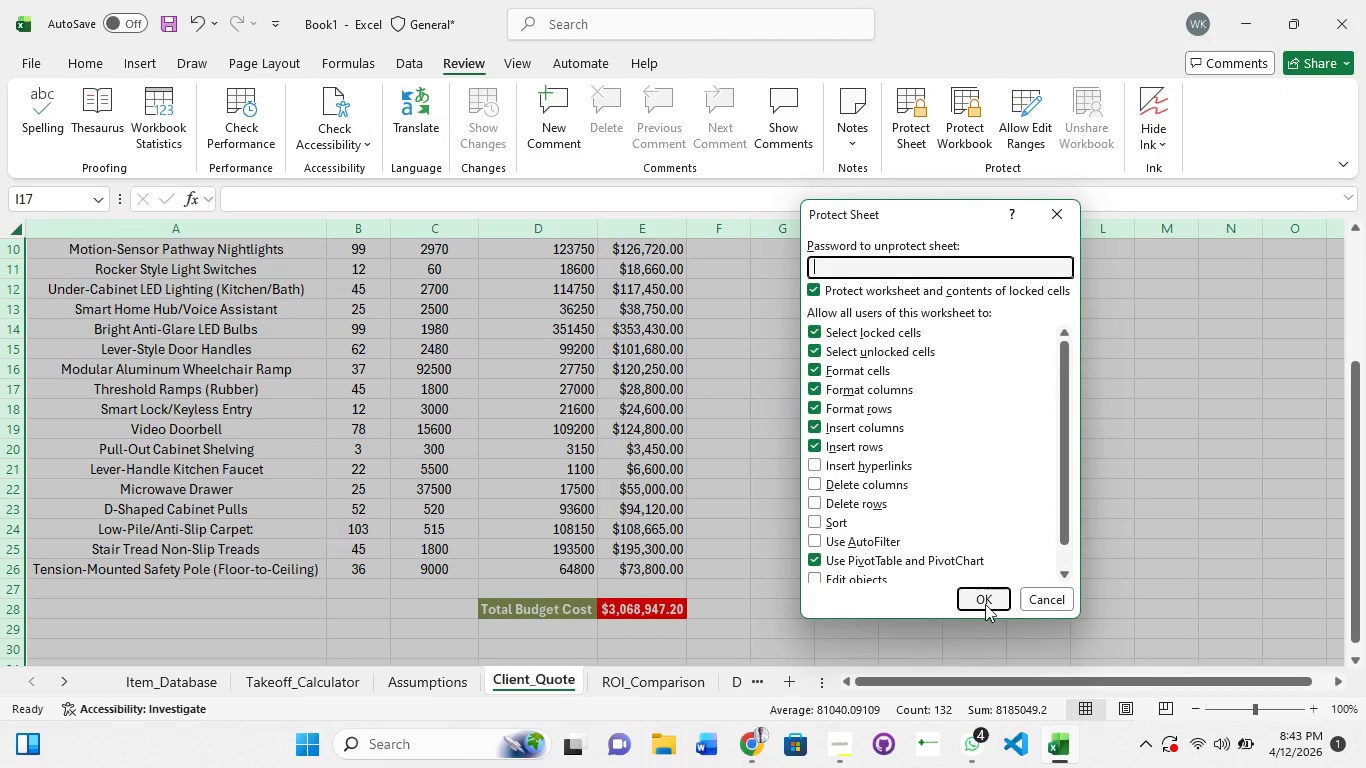 
left_click([986, 605])
 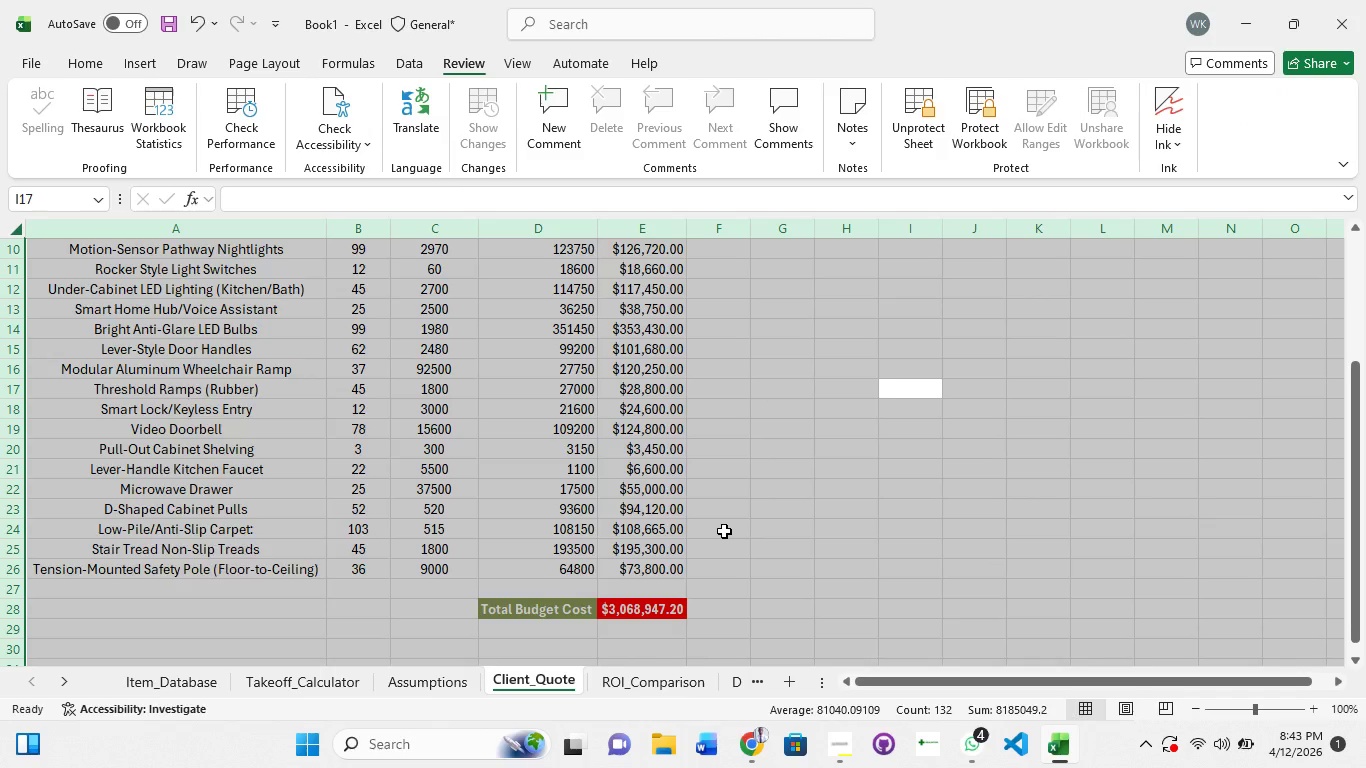 
left_click([724, 531])
 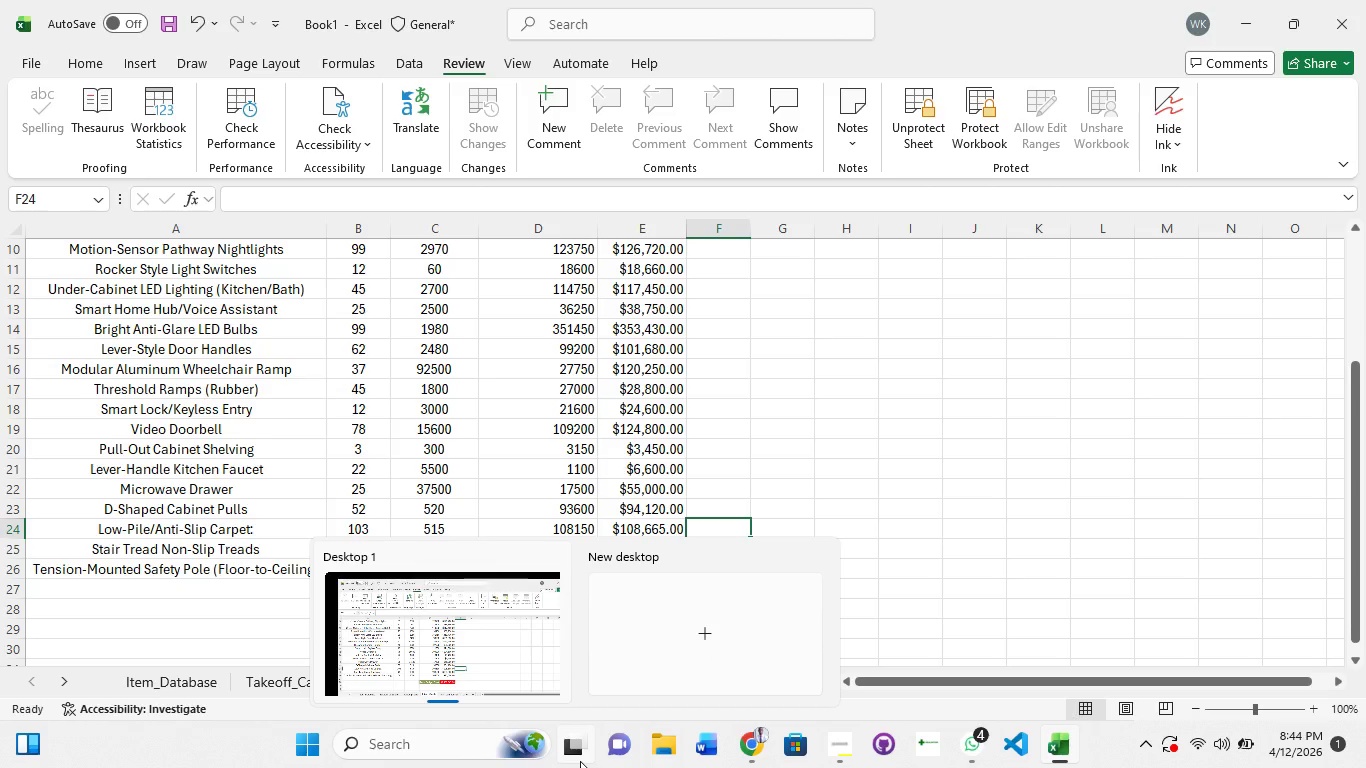 
wait(33.12)
 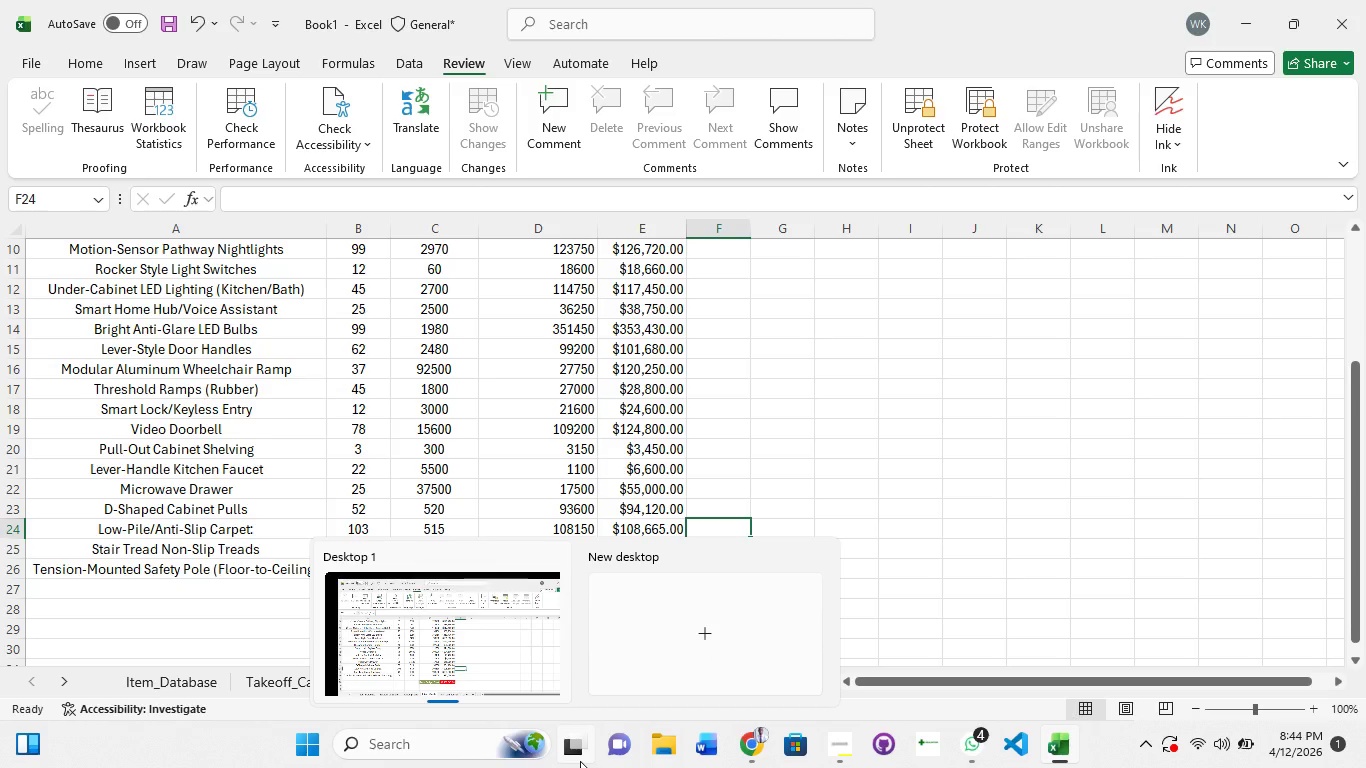 
scroll: coordinate [449, 502], scroll_direction: up, amount: 7.0
 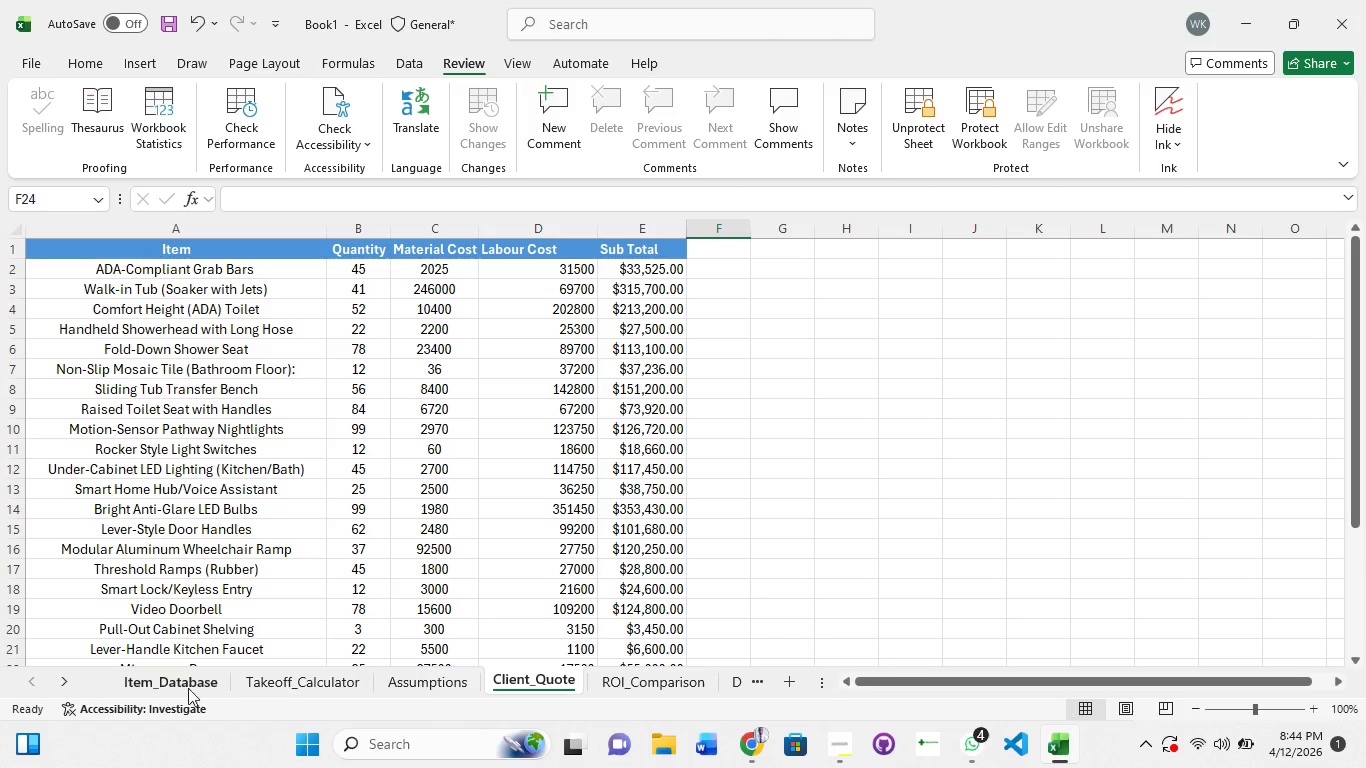 
left_click([159, 656])
 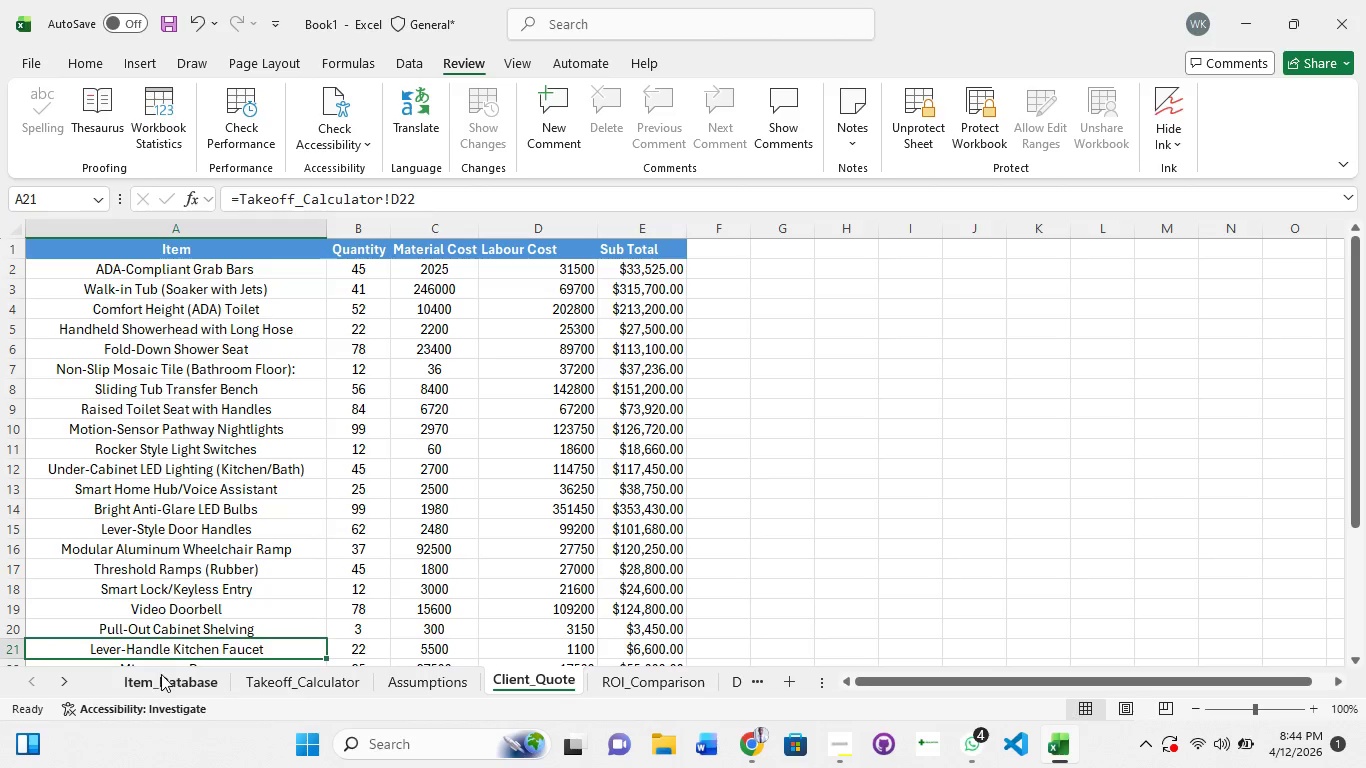 
left_click([162, 674])
 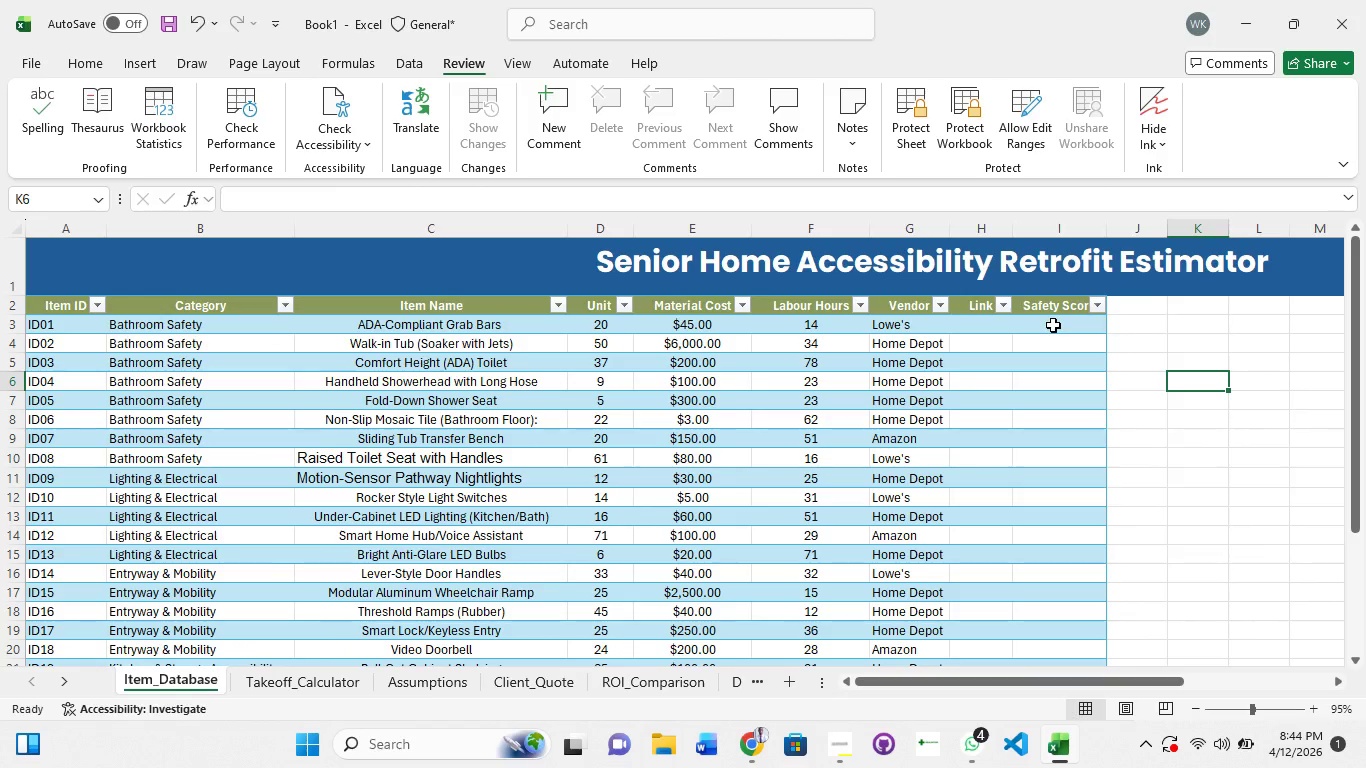 
left_click([1066, 323])
 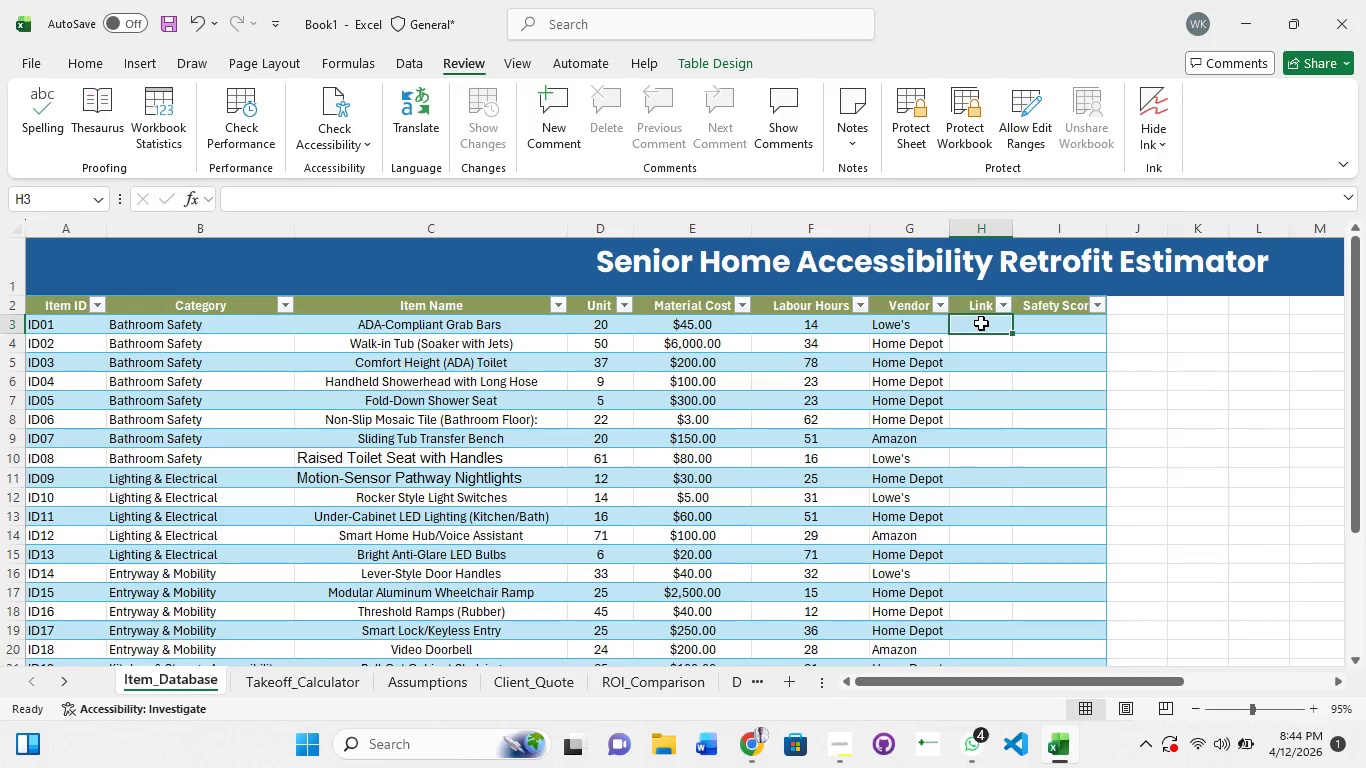 
double_click([981, 323])
 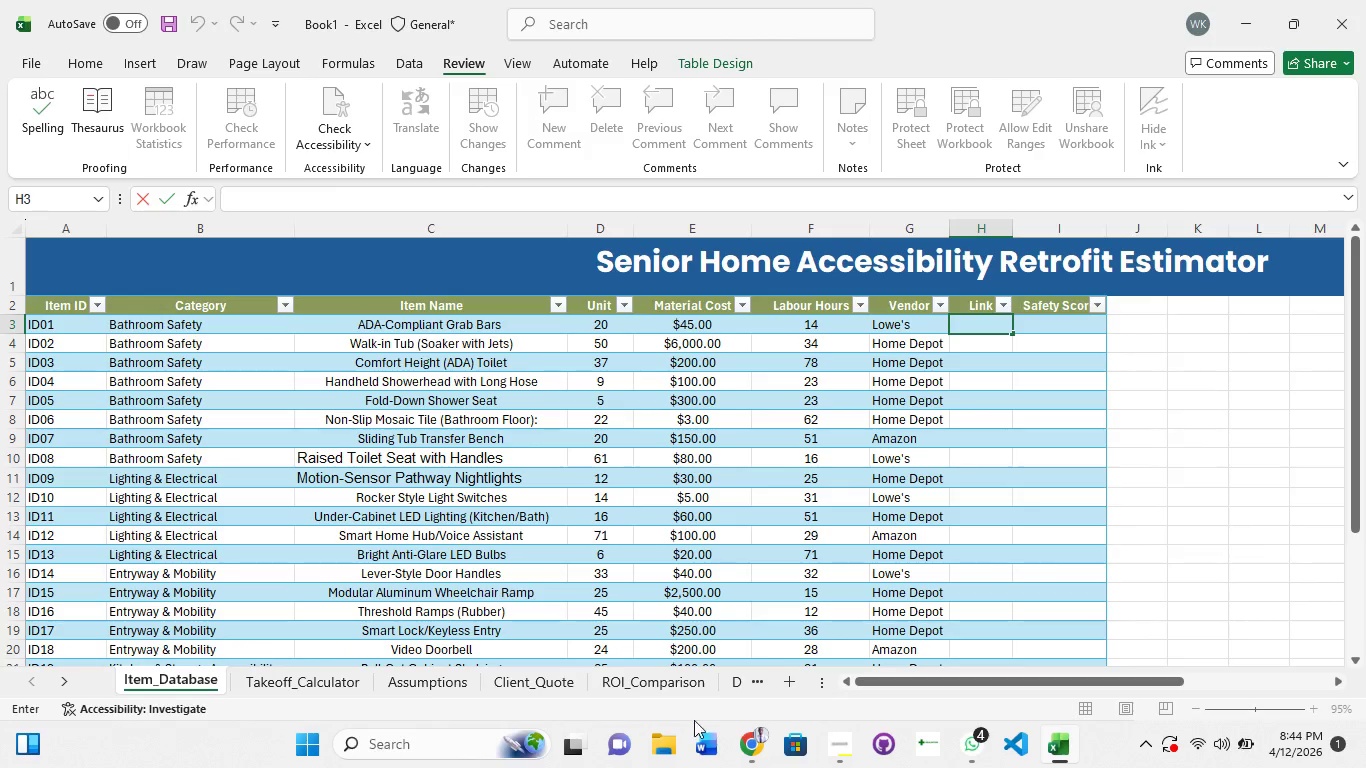 
left_click([764, 748])
 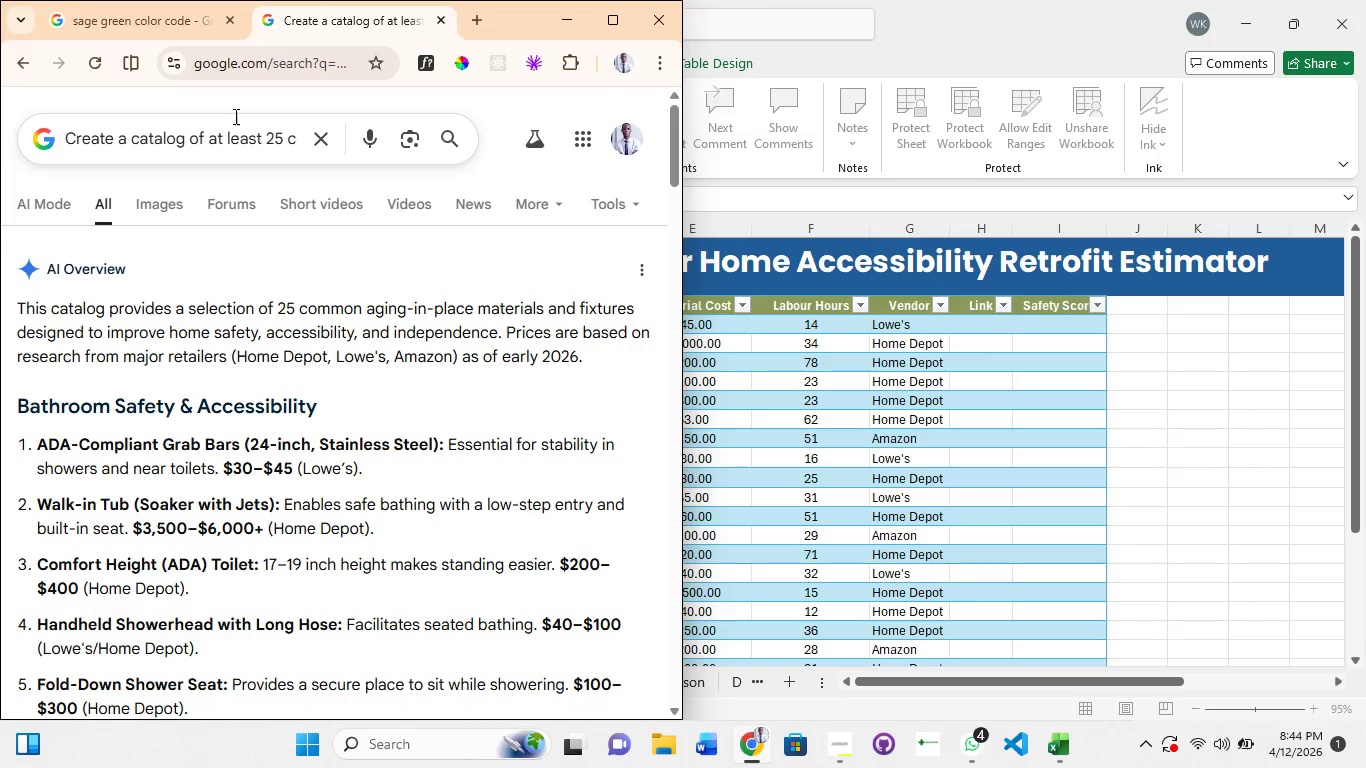 
left_click([227, 153])
 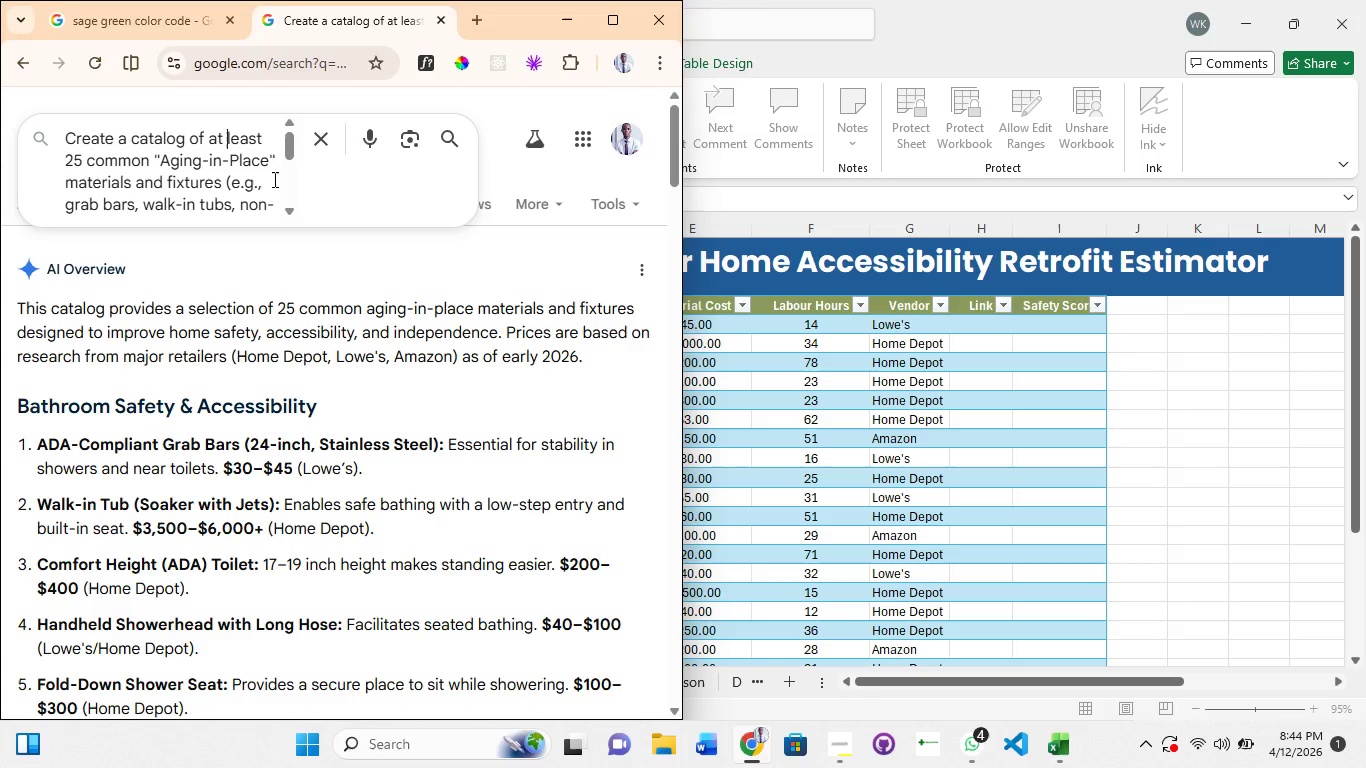 
left_click([258, 200])
 